 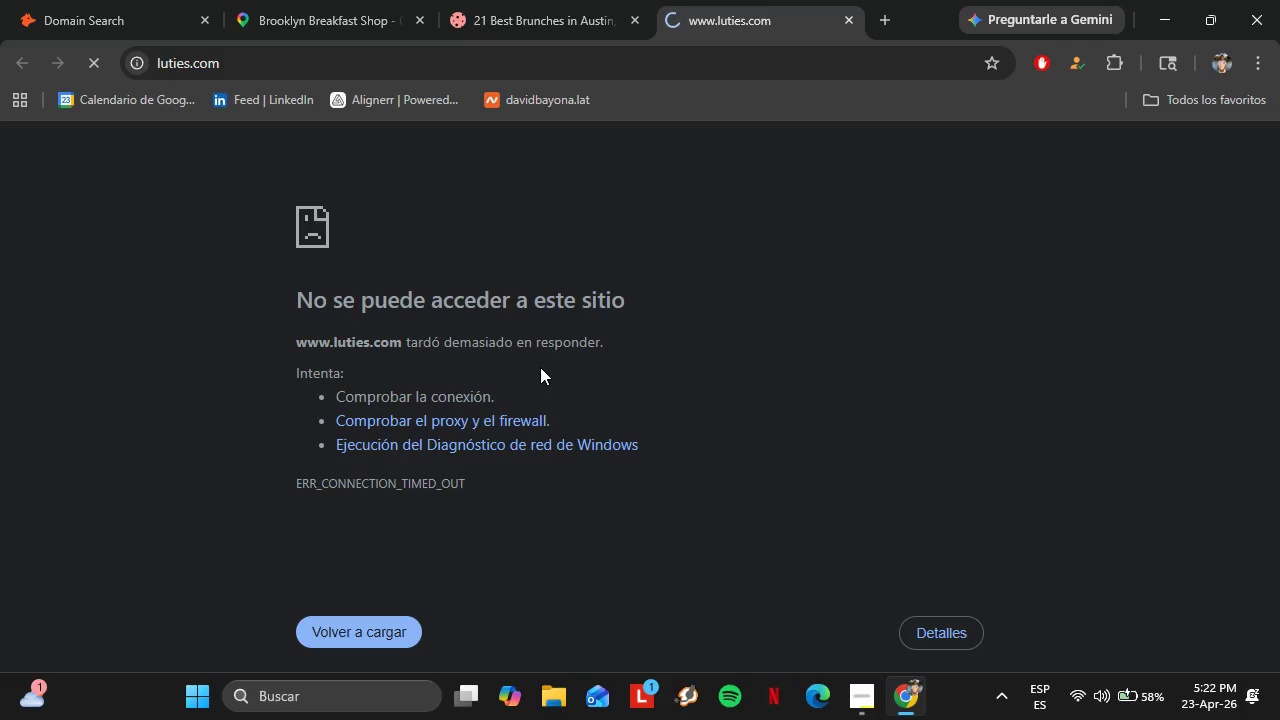 
left_click([342, 634])
 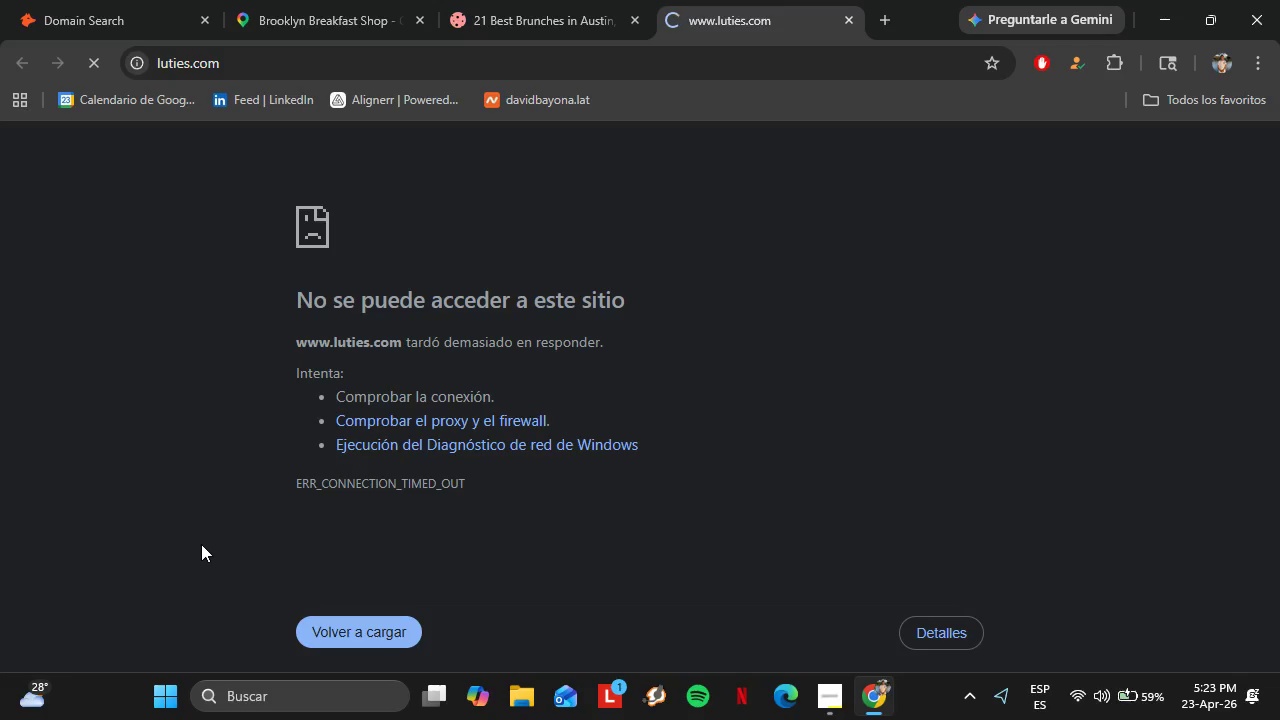 
wait(20.08)
 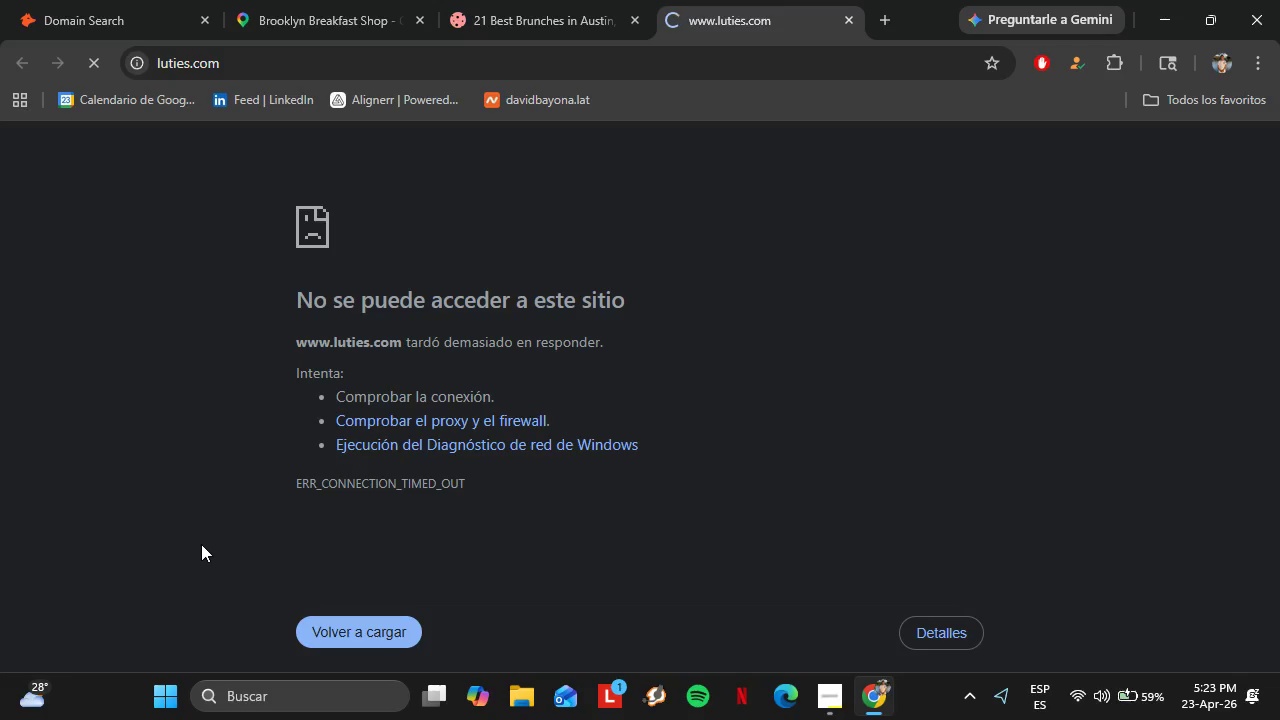 
left_click([543, 0])
 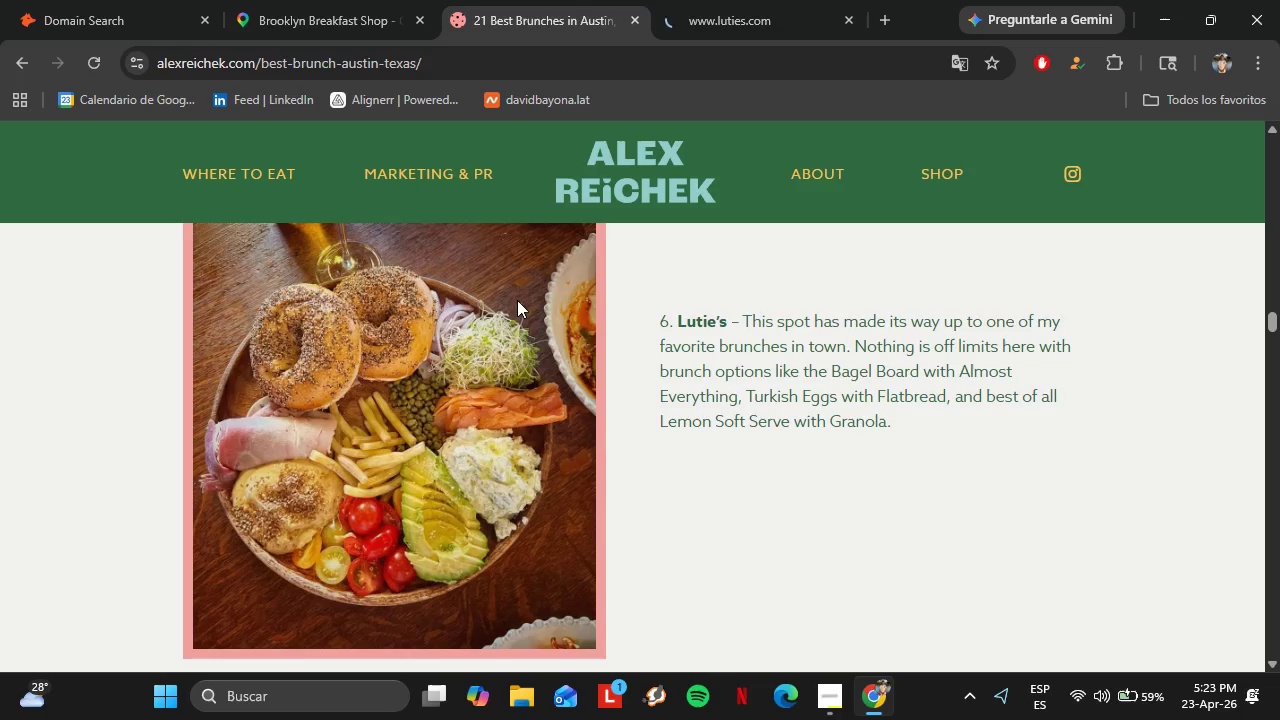 
scroll: coordinate [543, 353], scroll_direction: down, amount: 3.0
 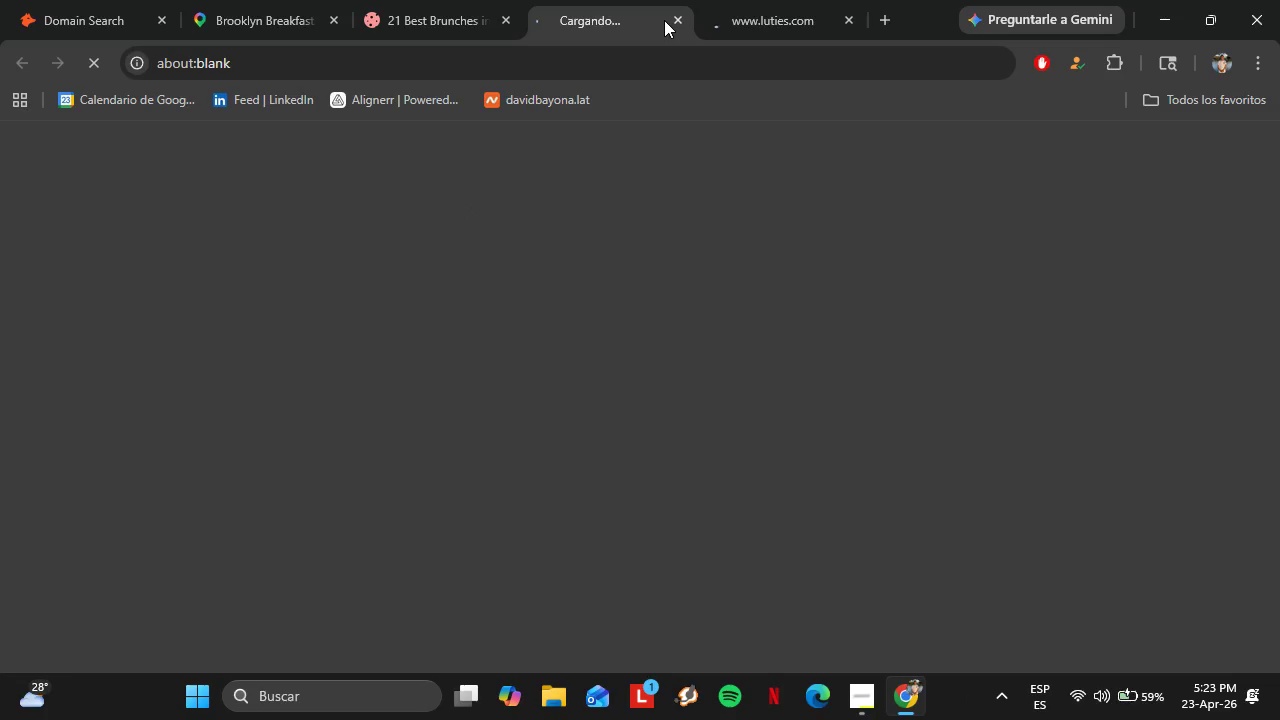 
wait(10.05)
 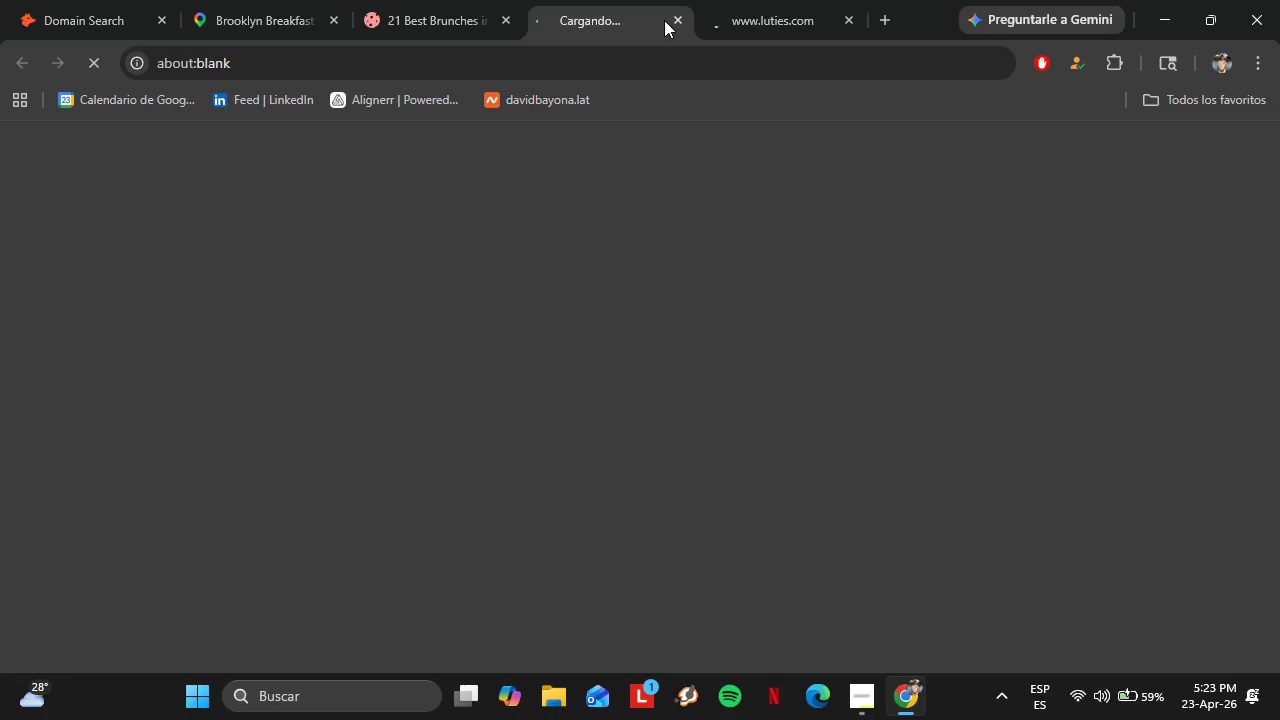 
double_click([849, 17])
 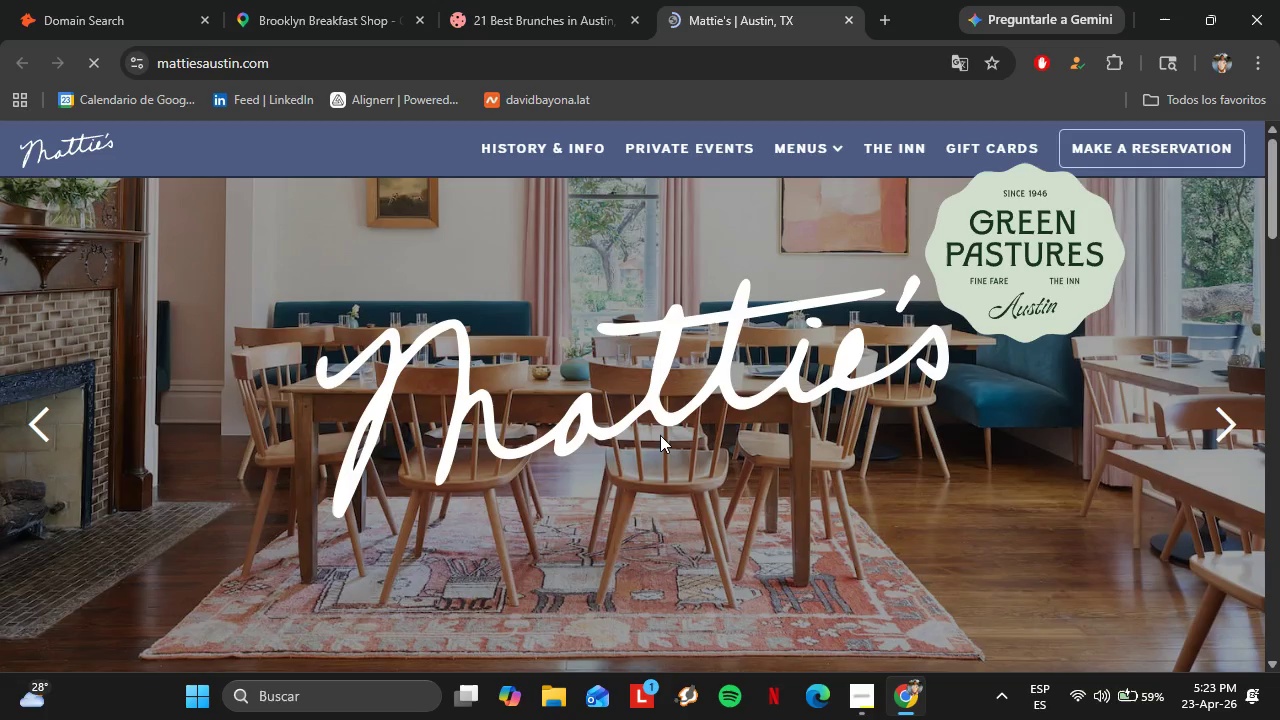 
wait(20.36)
 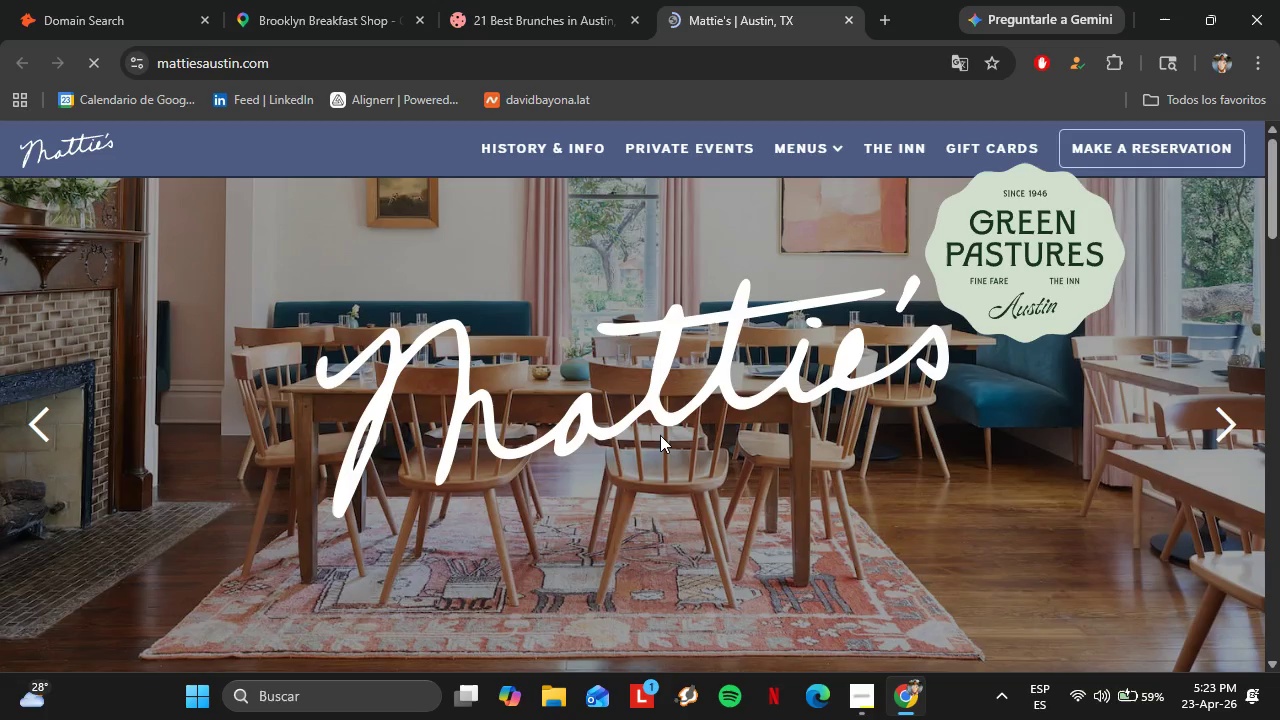 
right_click([262, 52])
 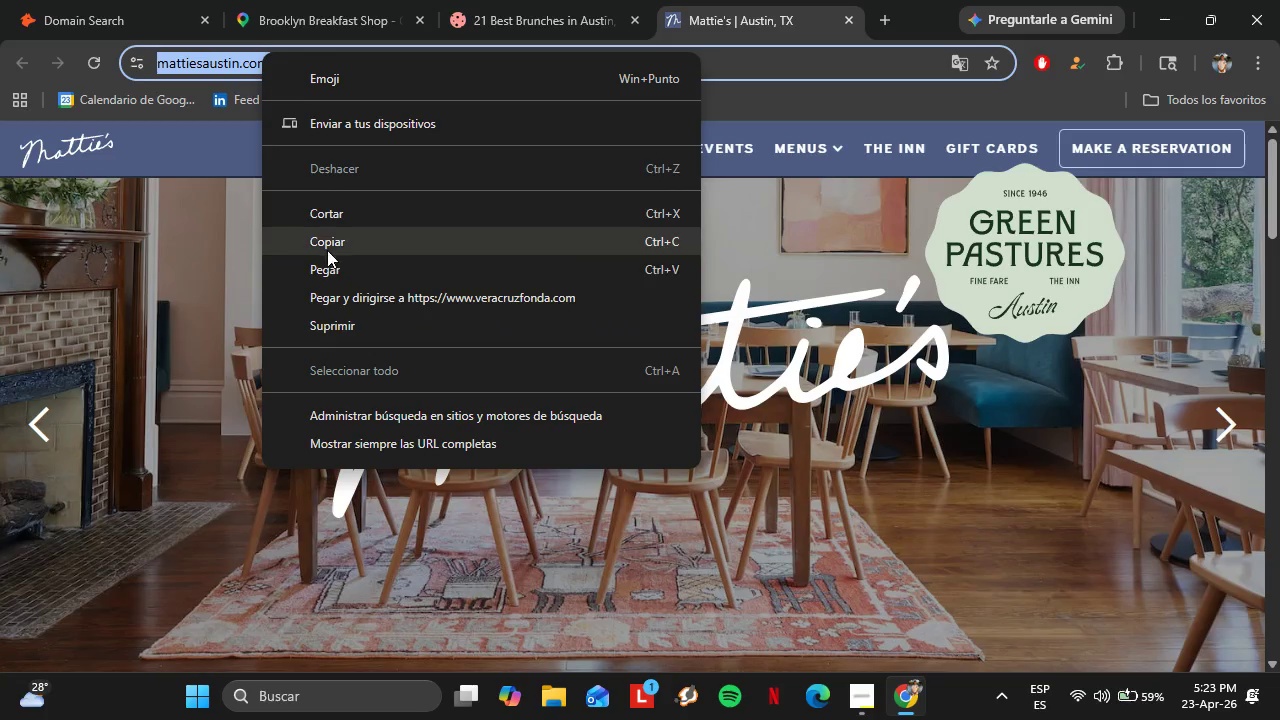 
left_click([324, 242])
 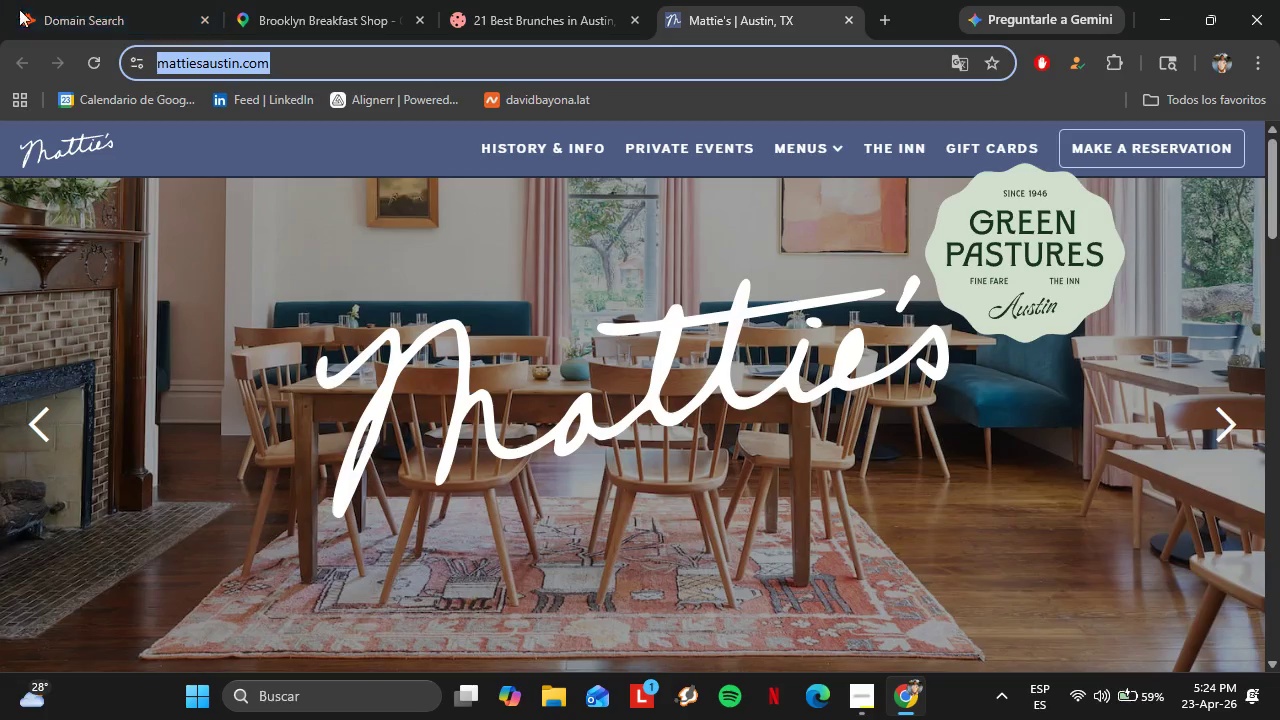 
left_click([39, 9])
 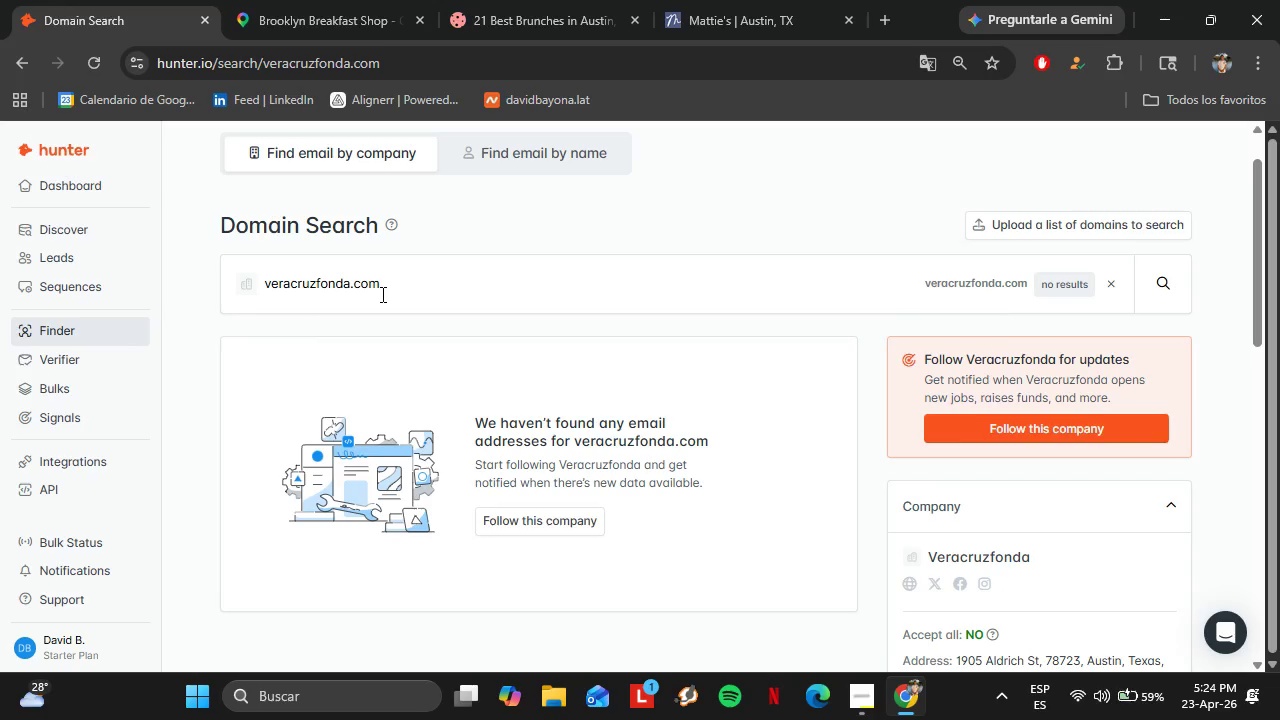 
double_click([381, 294])
 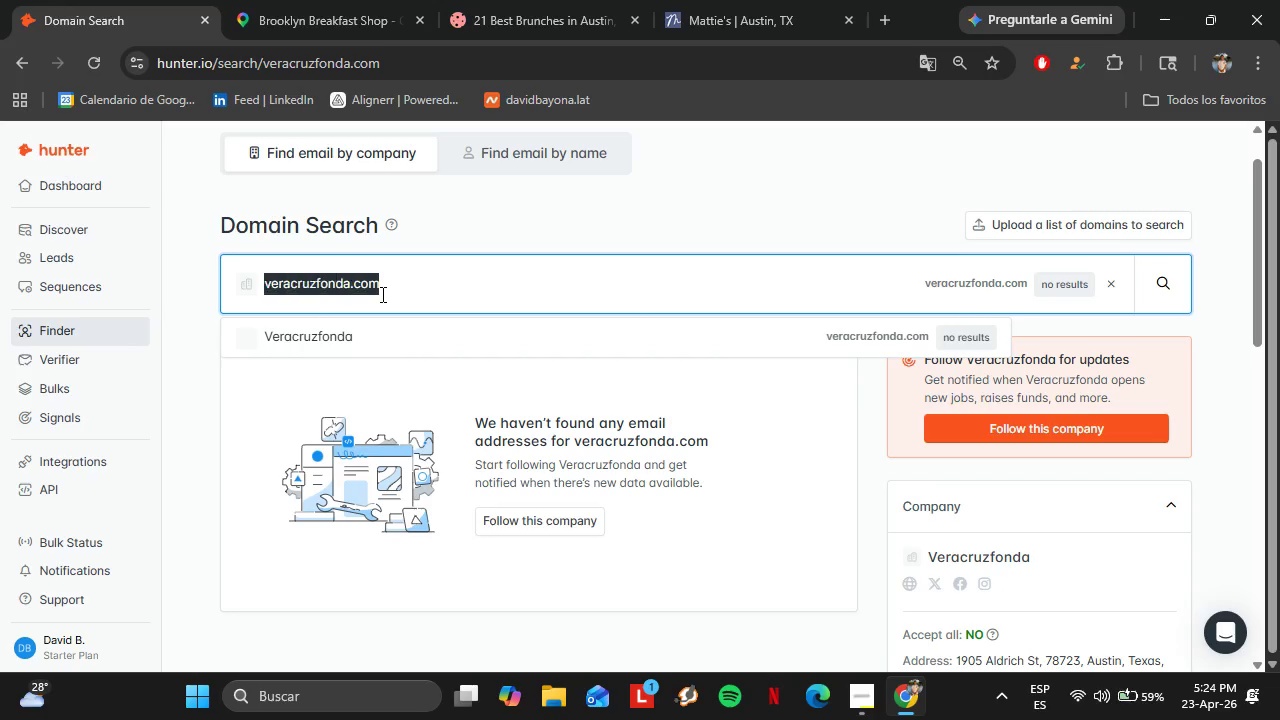 
triple_click([381, 294])
 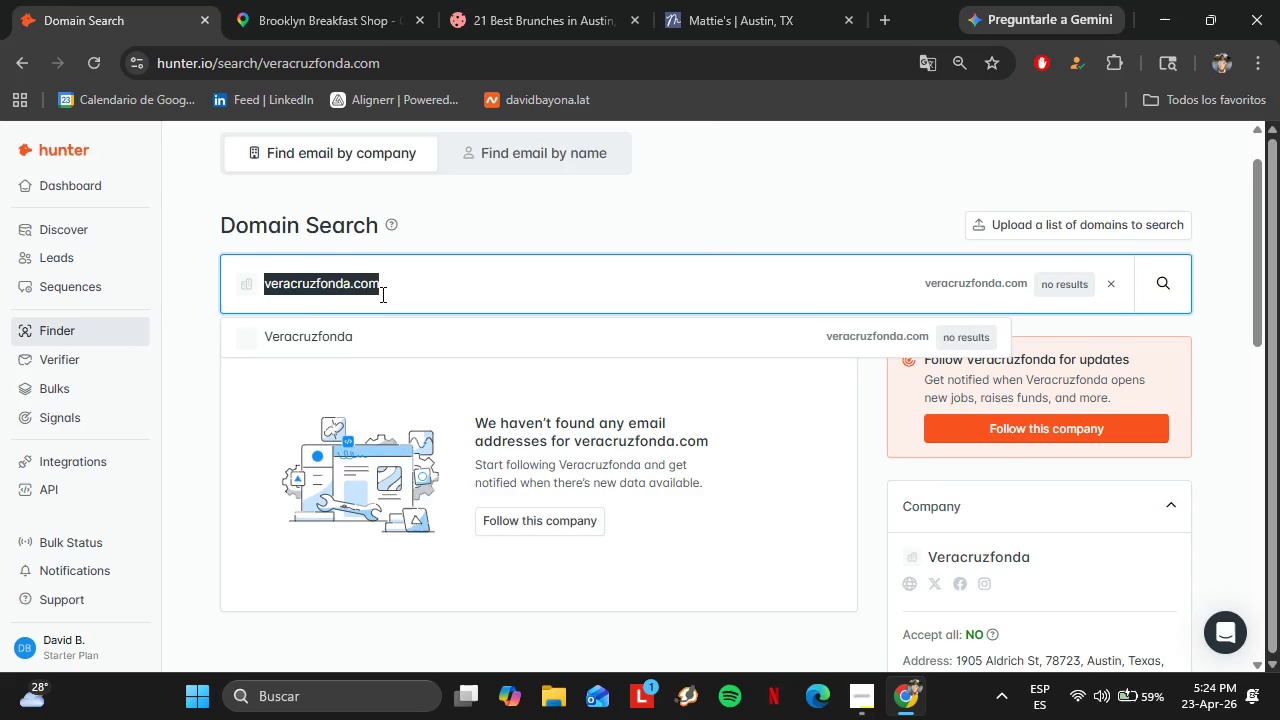 
right_click([381, 294])
 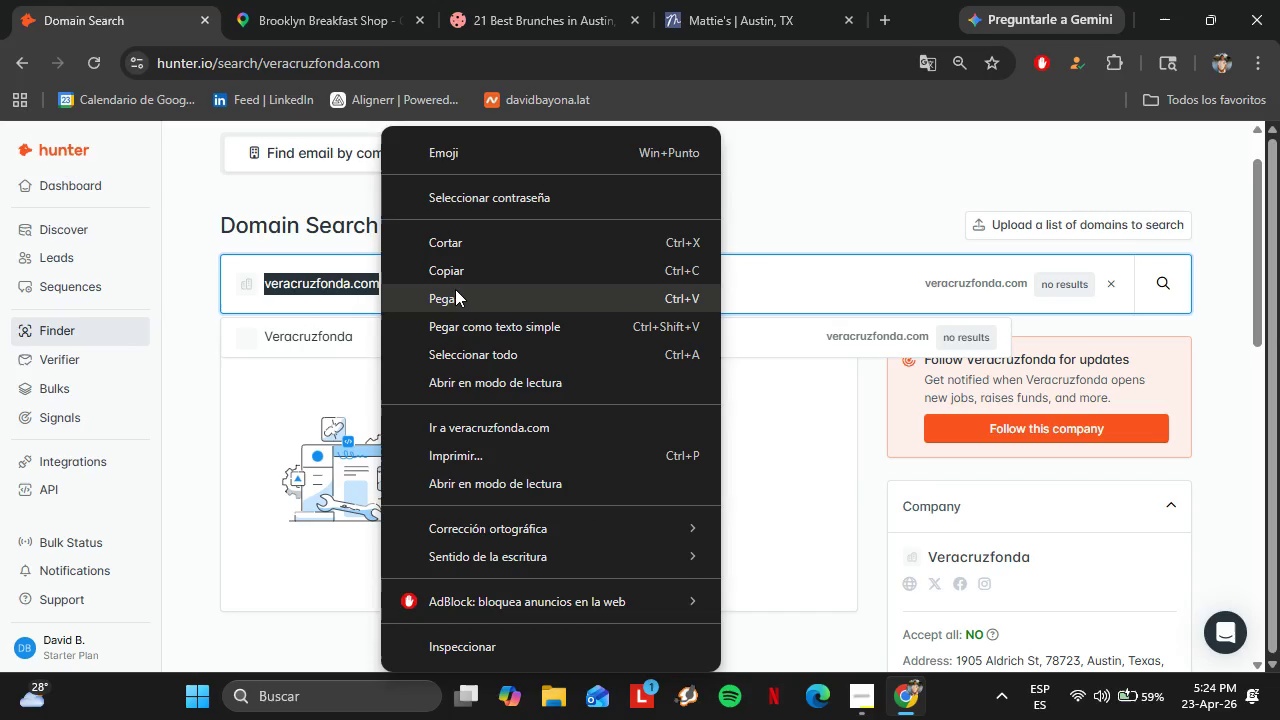 
left_click([456, 291])
 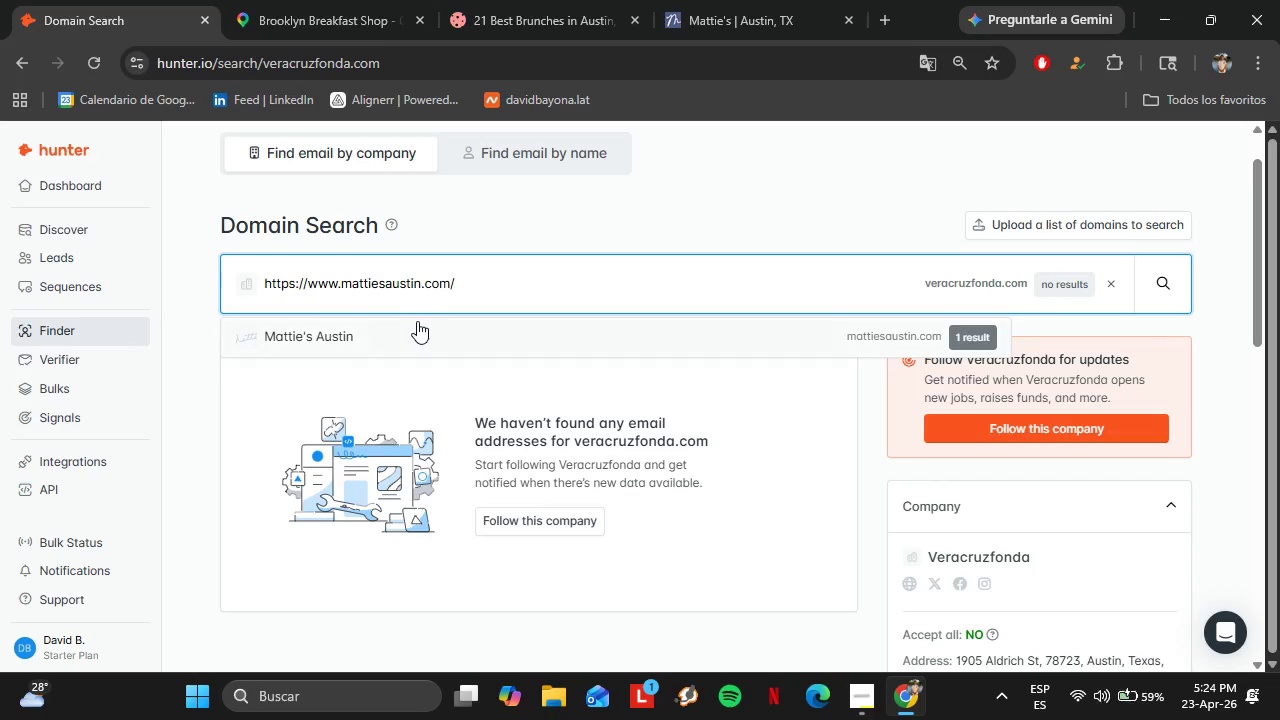 
left_click([409, 322])
 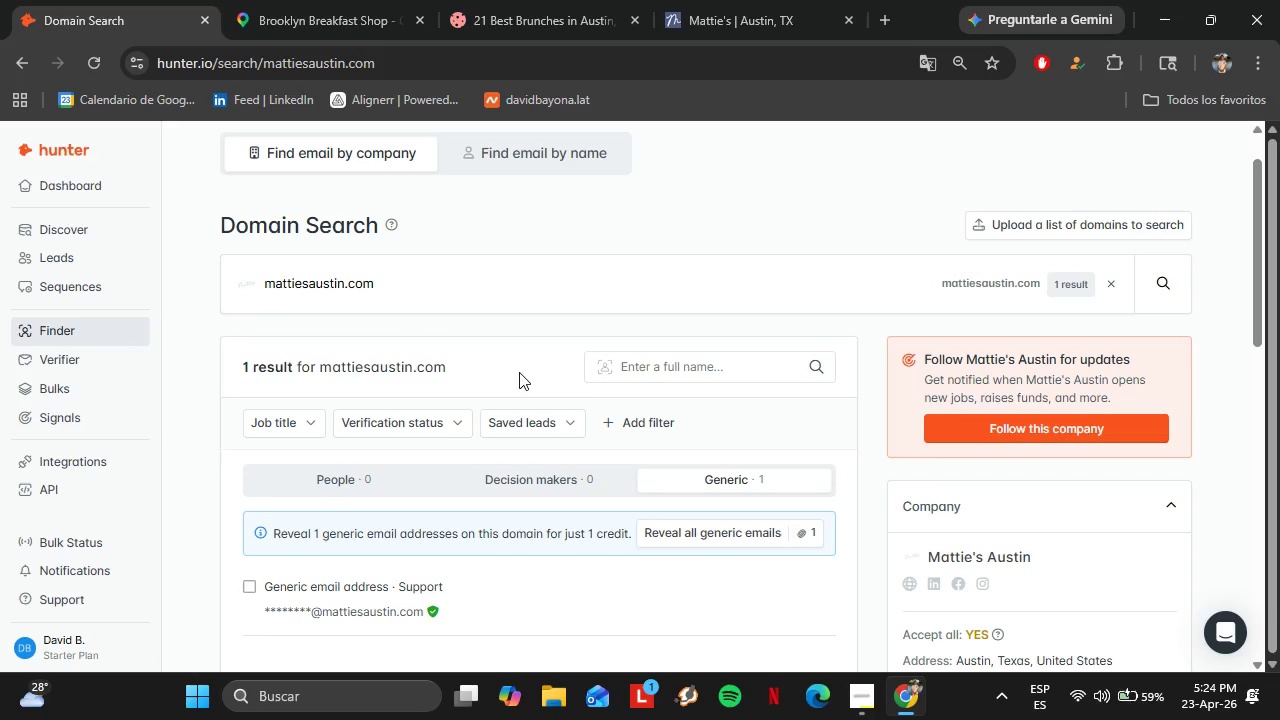 
wait(13.33)
 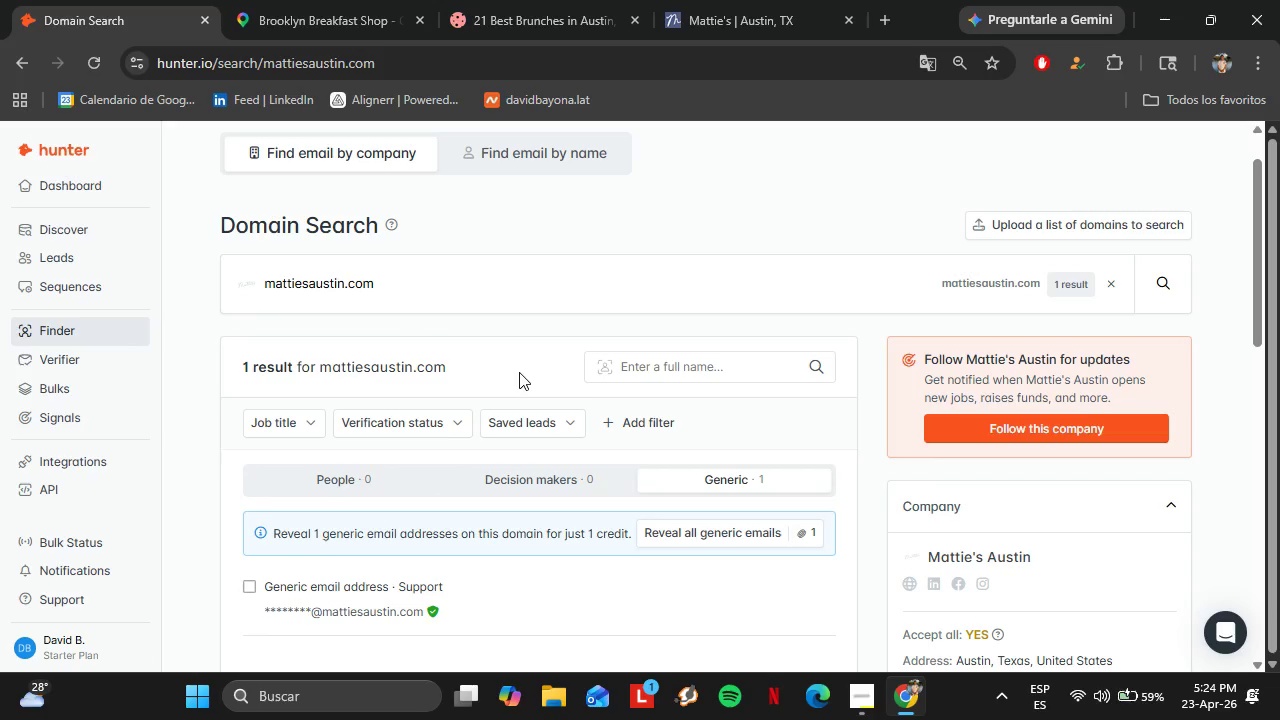 
left_click([765, 0])
 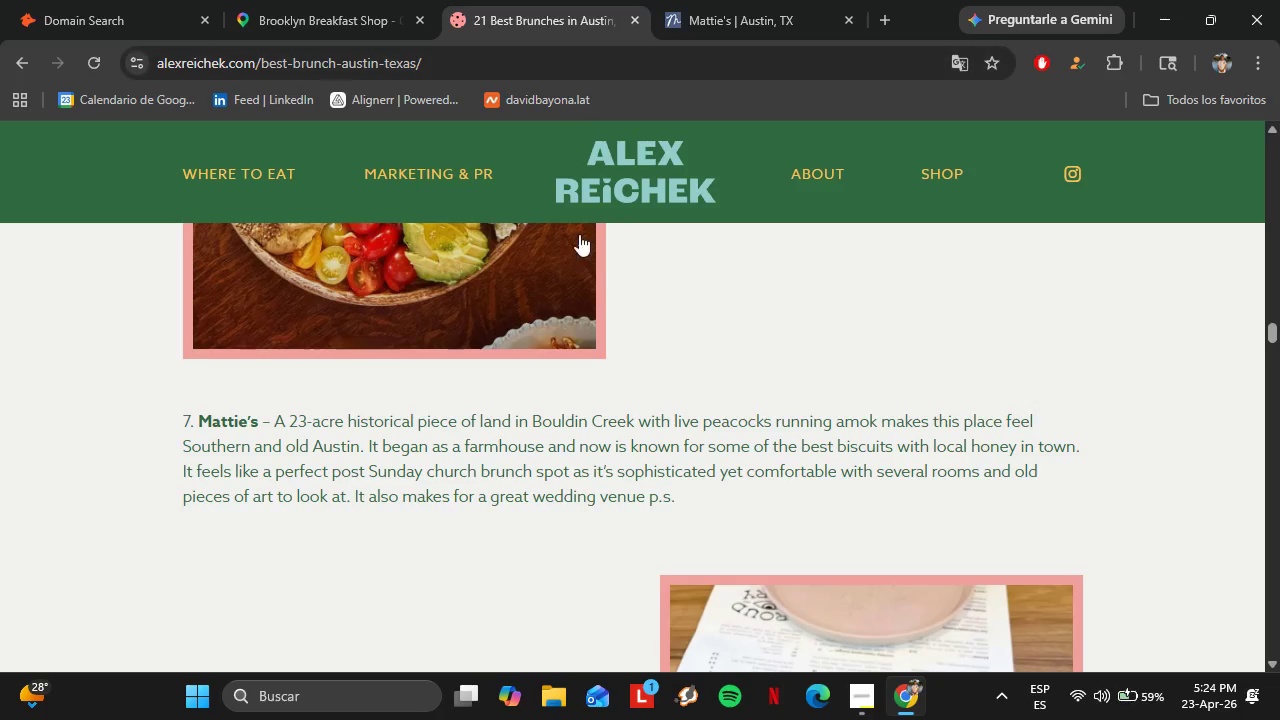 
scroll: coordinate [372, 407], scroll_direction: down, amount: 4.0
 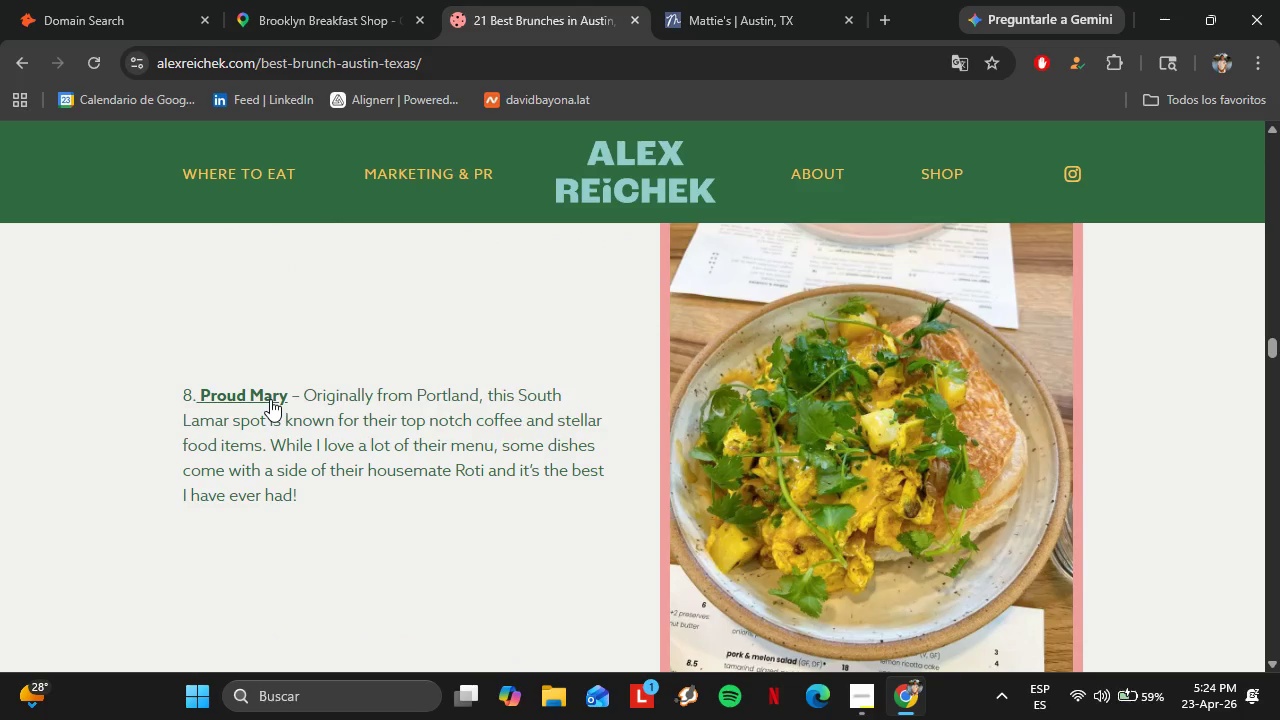 
left_click([270, 399])
 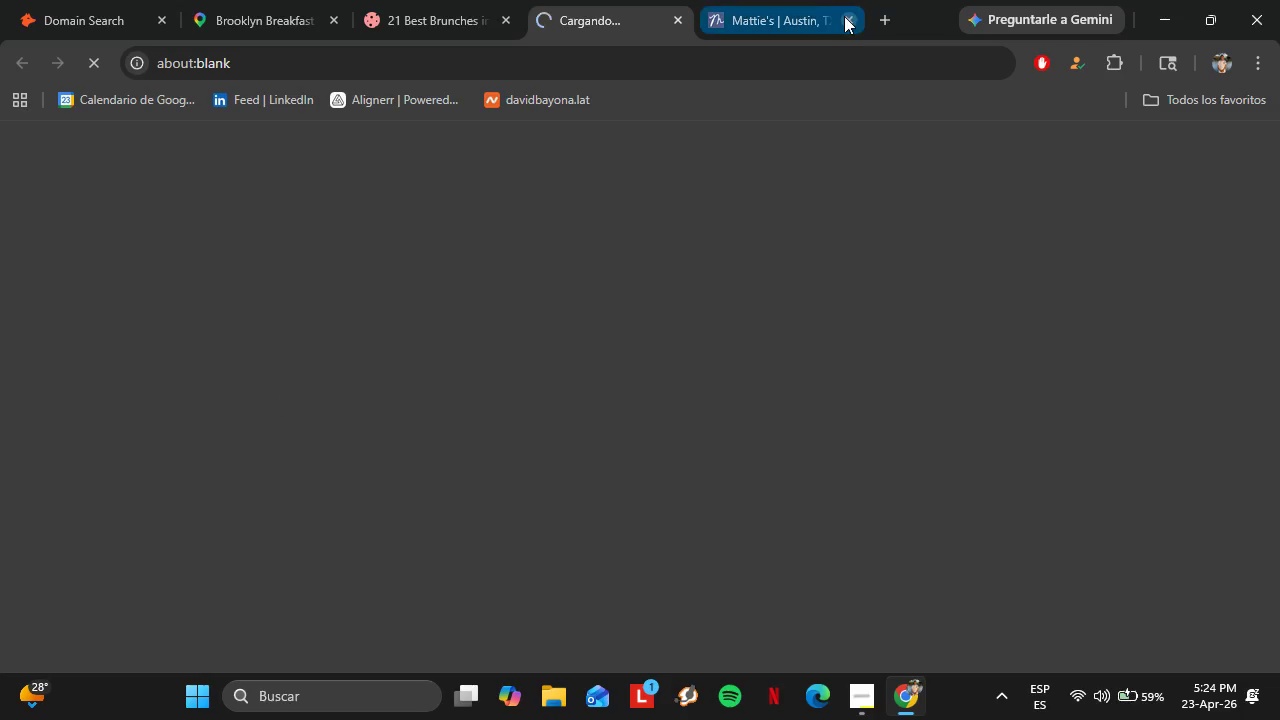 
left_click([845, 17])
 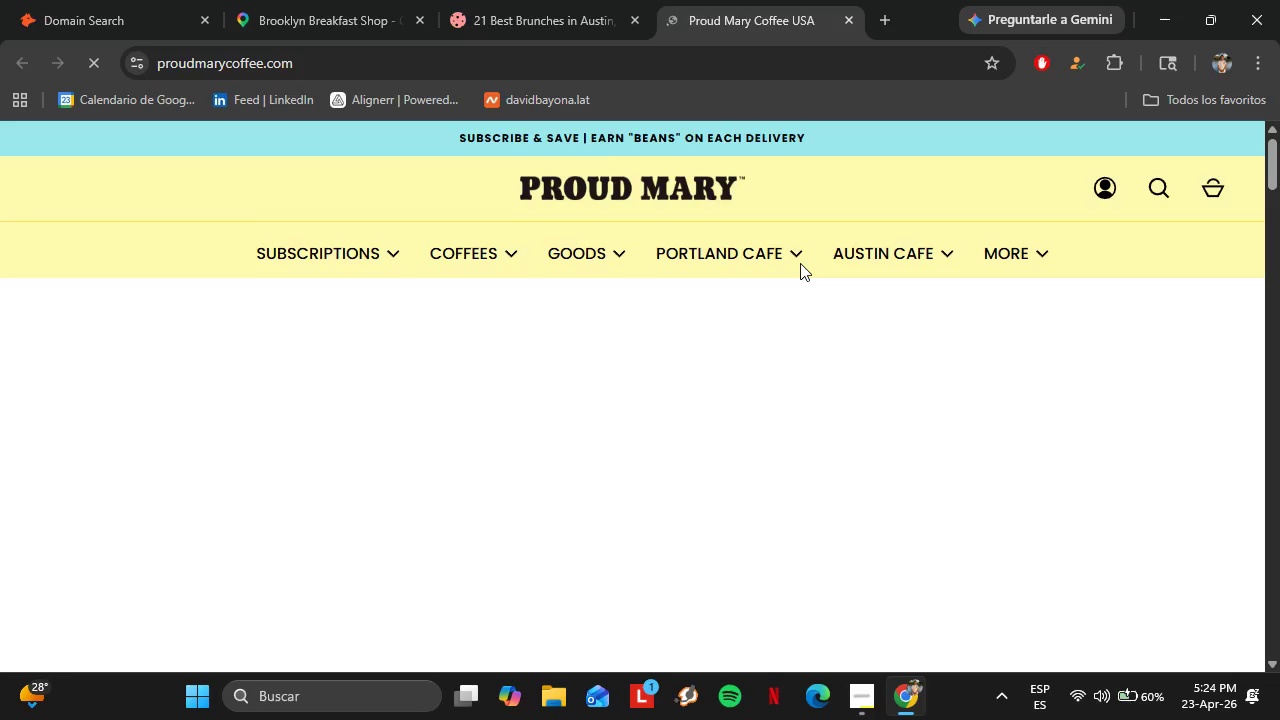 
wait(18.7)
 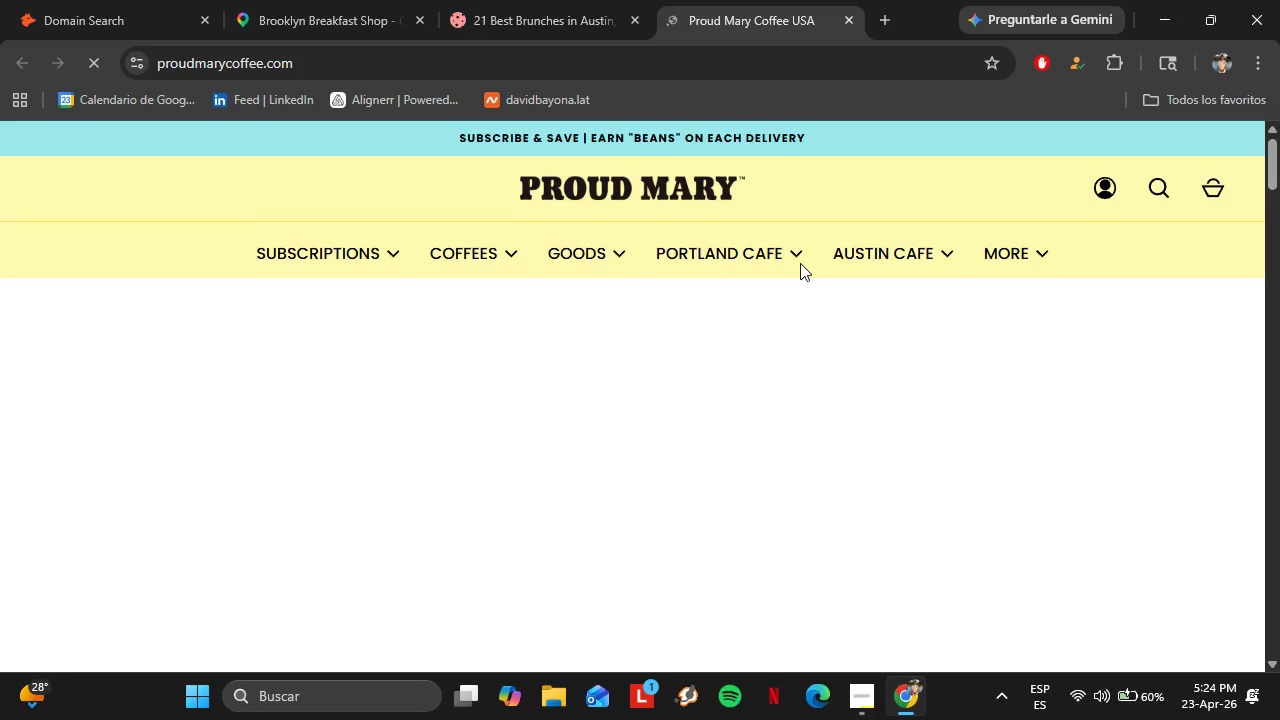 
left_click([254, 68])
 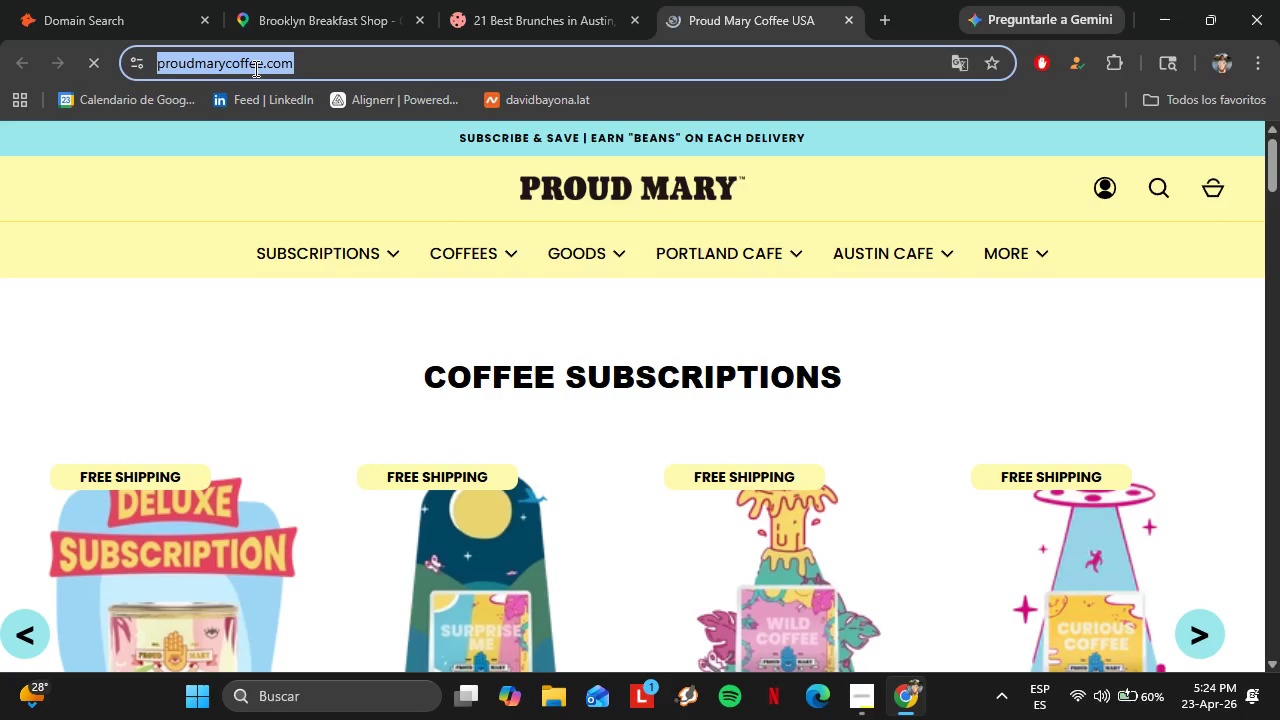 
key(Control+C)
 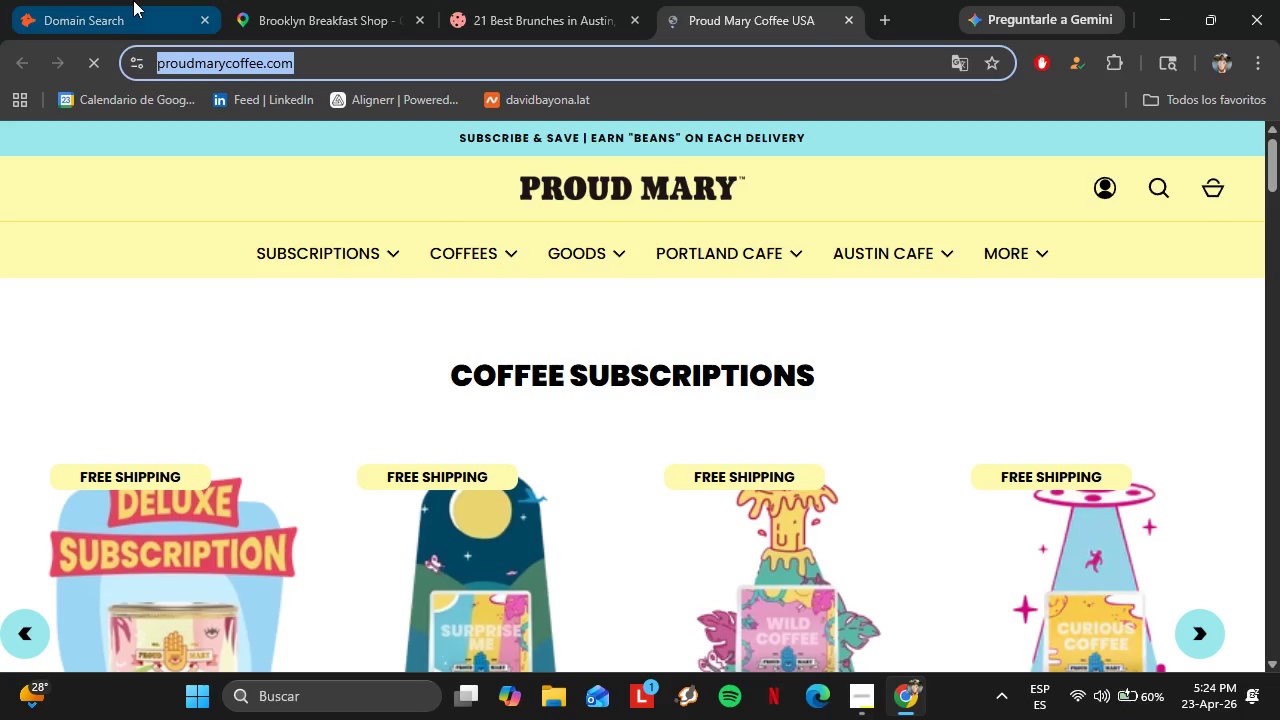 
left_click([133, 0])
 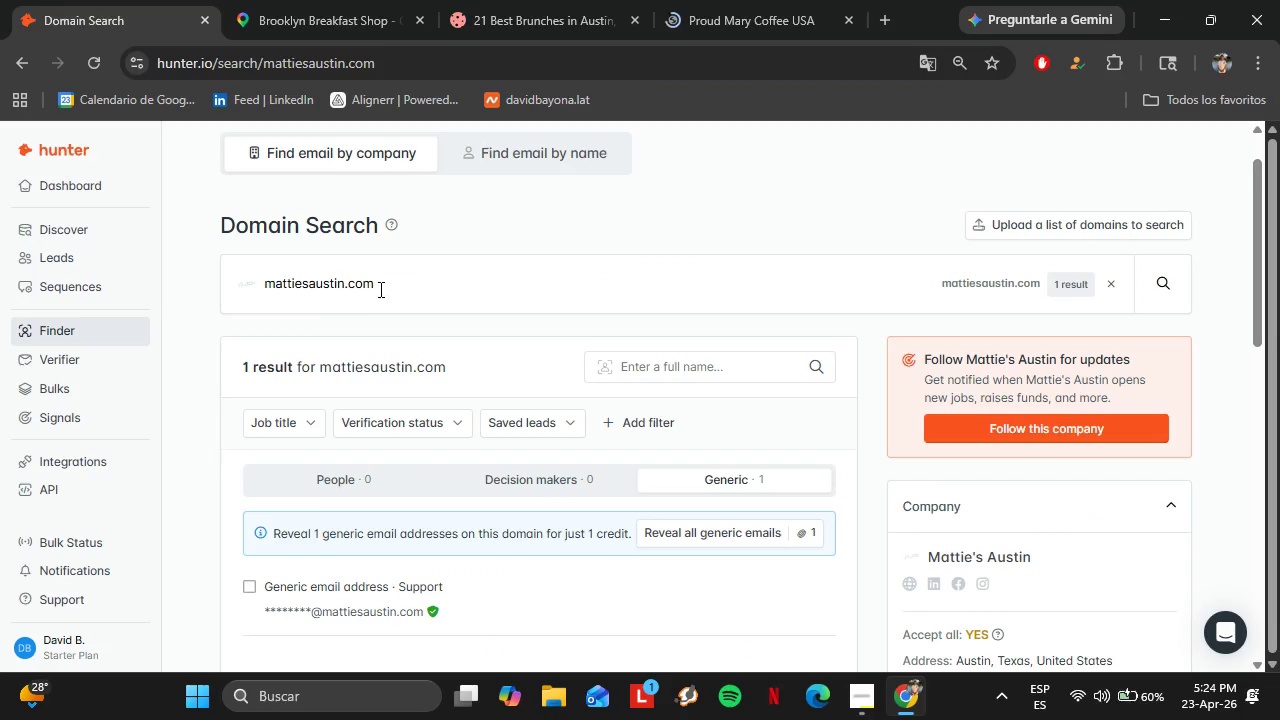 
left_click_drag(start_coordinate=[380, 289], to_coordinate=[246, 291])
 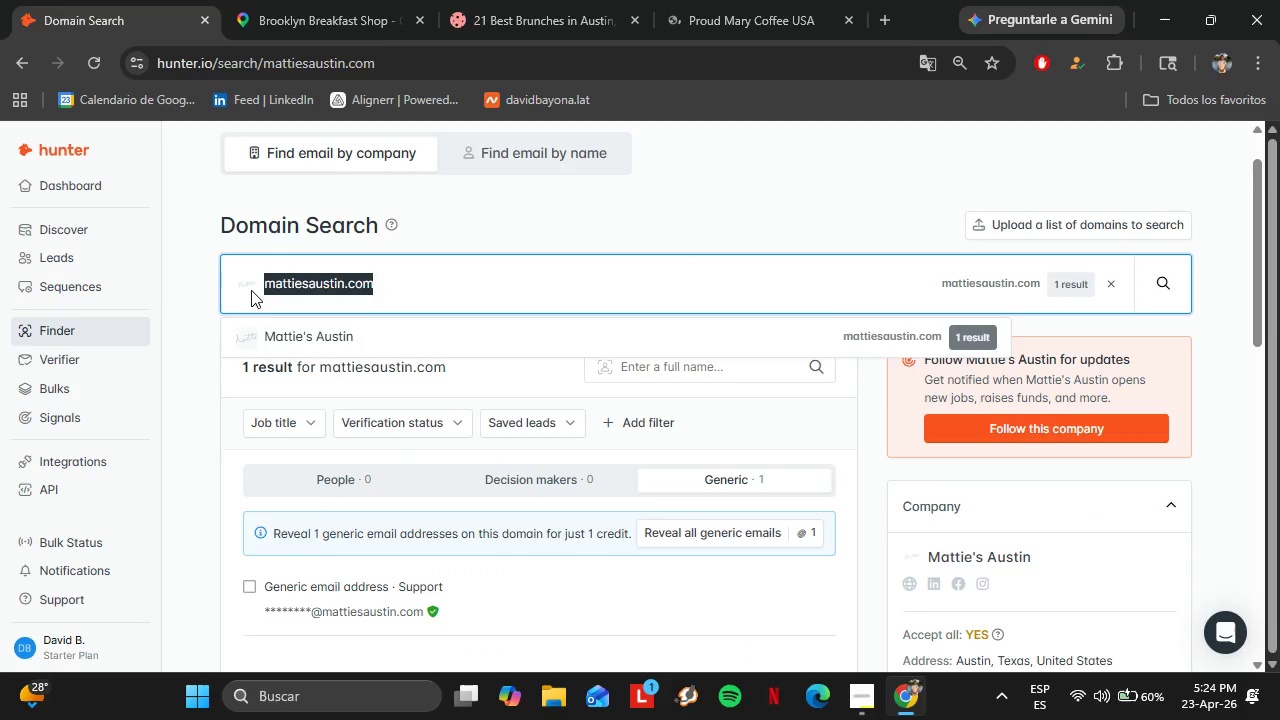 
key(Control+V)
 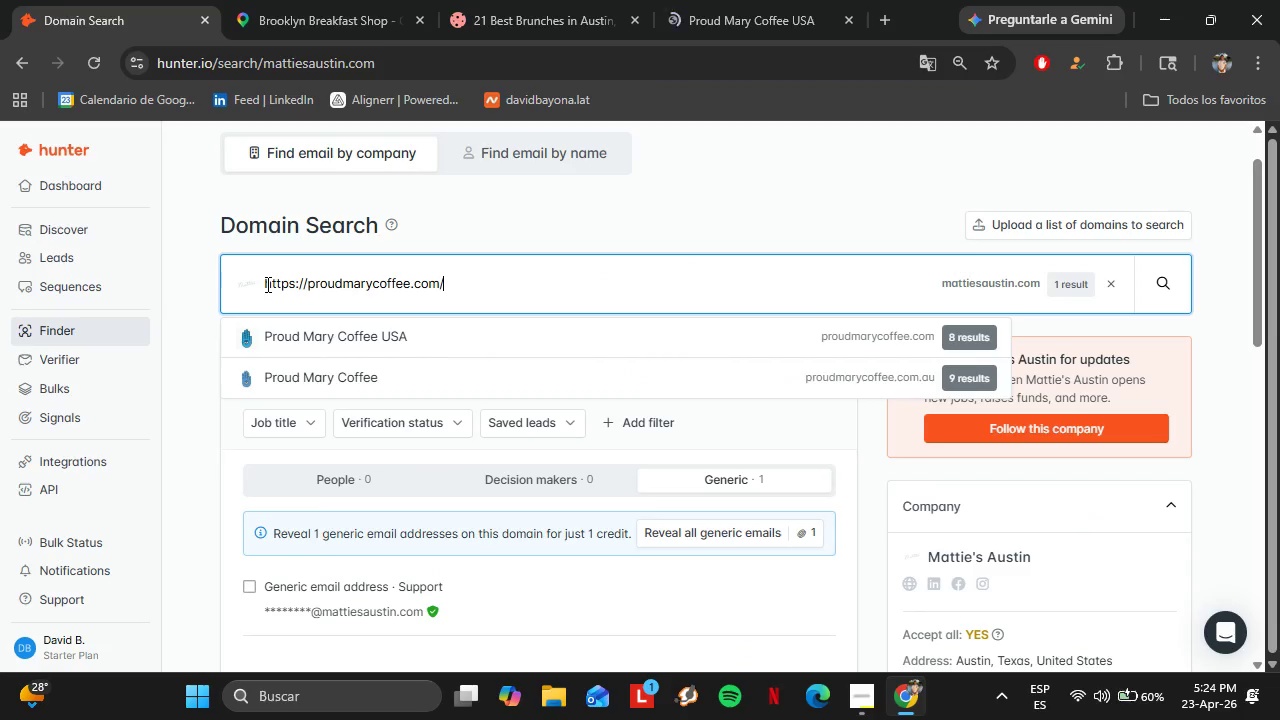 
key(Enter)
 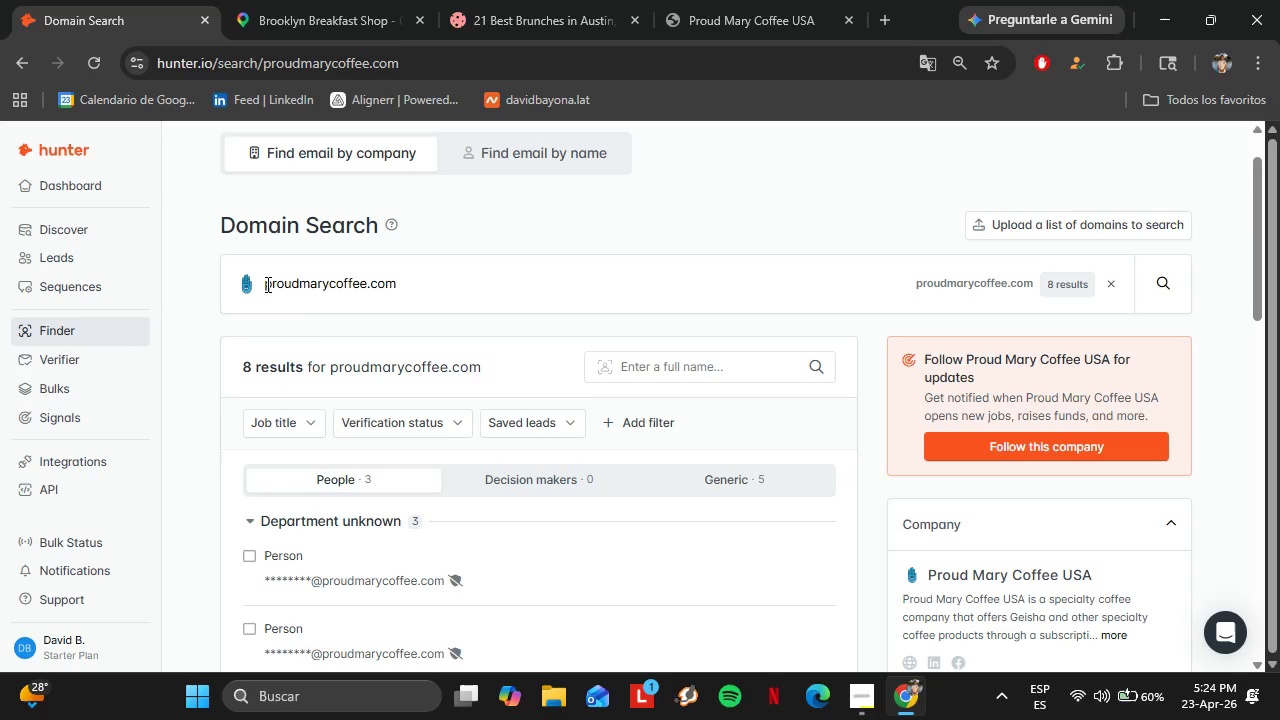 
wait(6.47)
 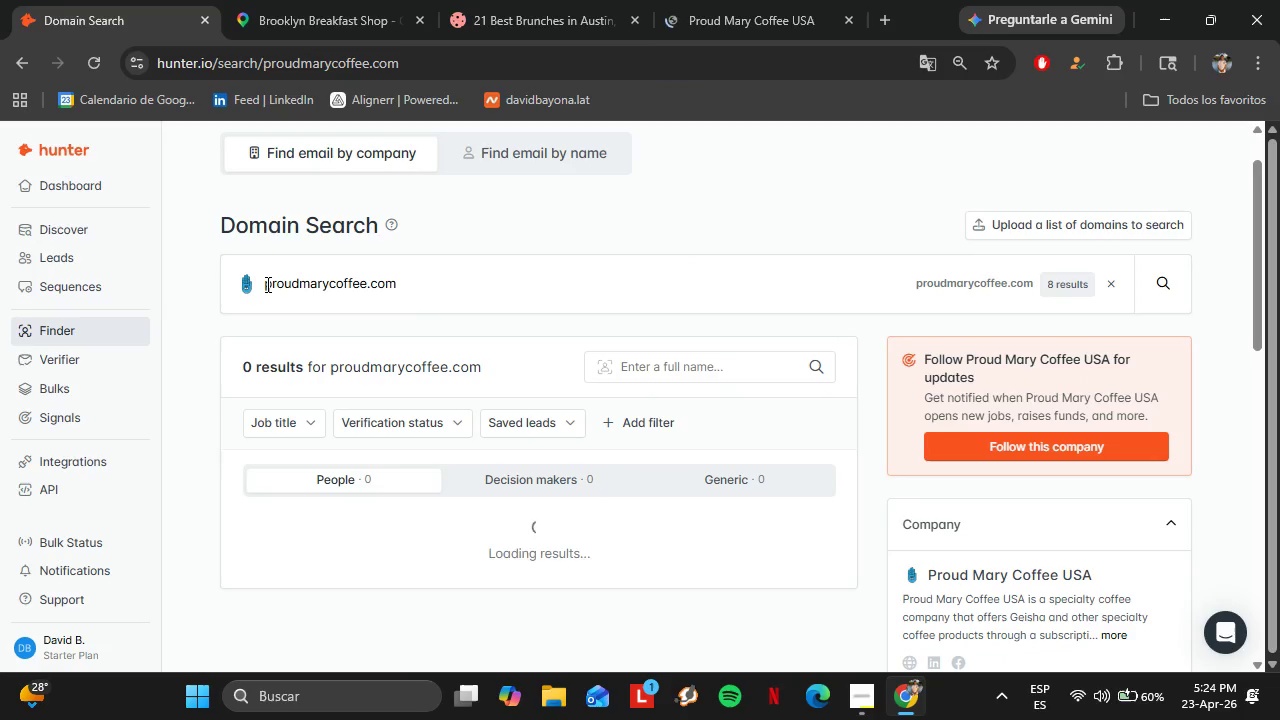 
left_click([760, 0])
 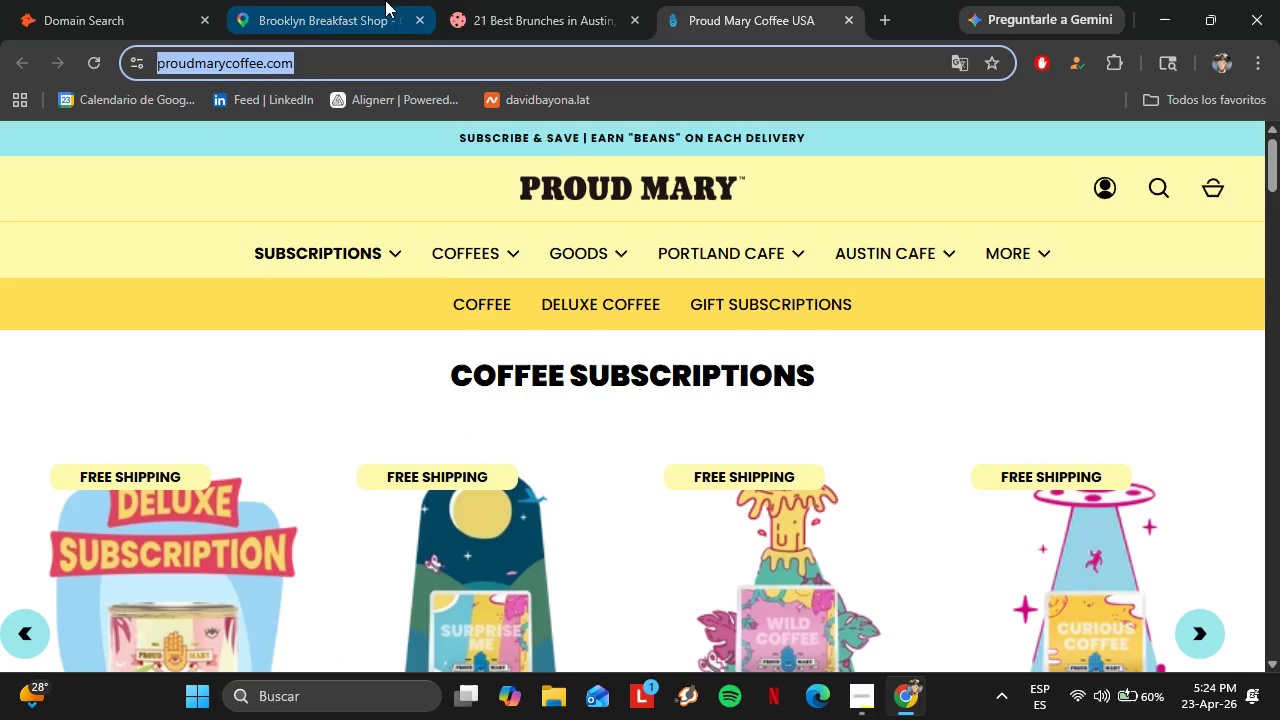 
left_click([445, 0])
 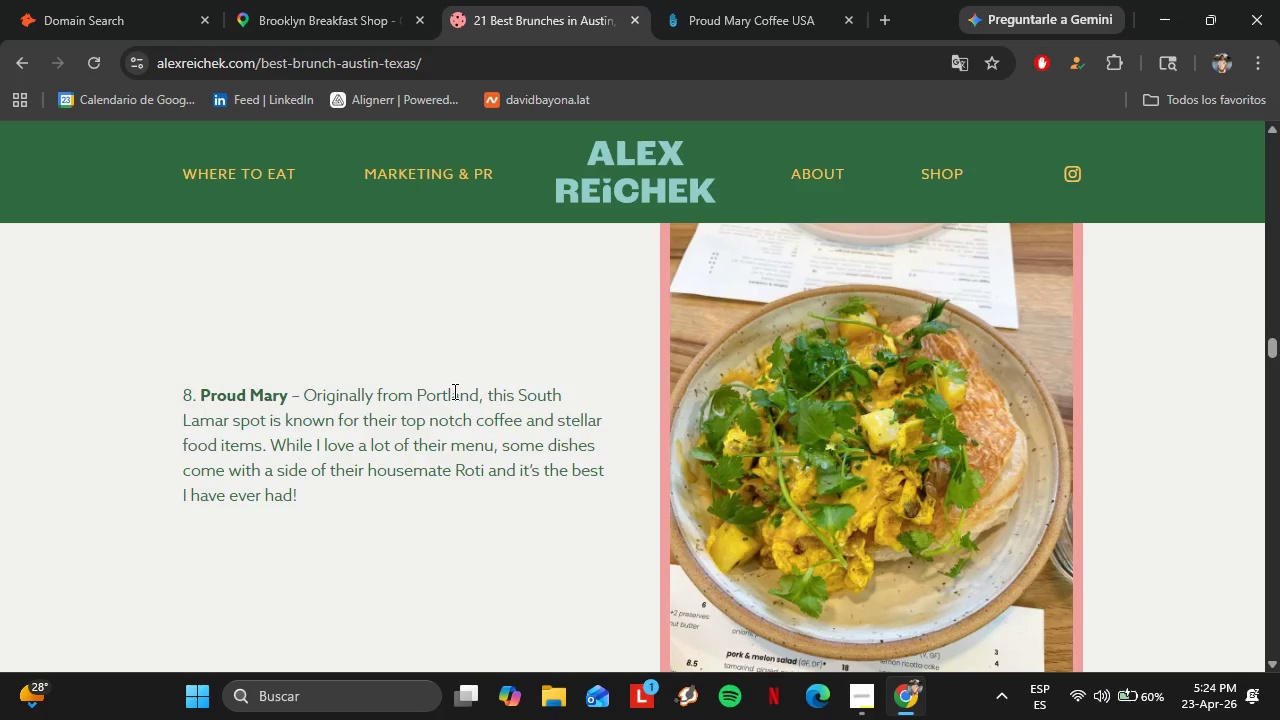 
scroll: coordinate [453, 391], scroll_direction: down, amount: 4.0
 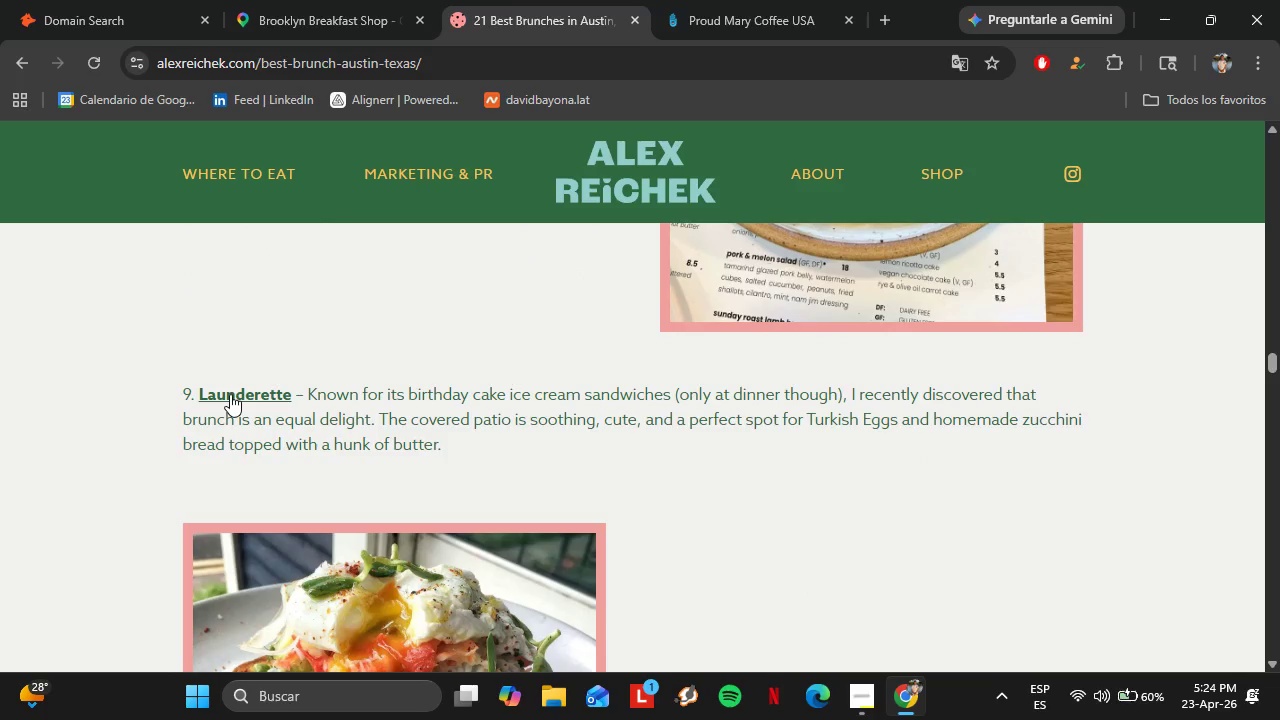 
left_click([230, 393])
 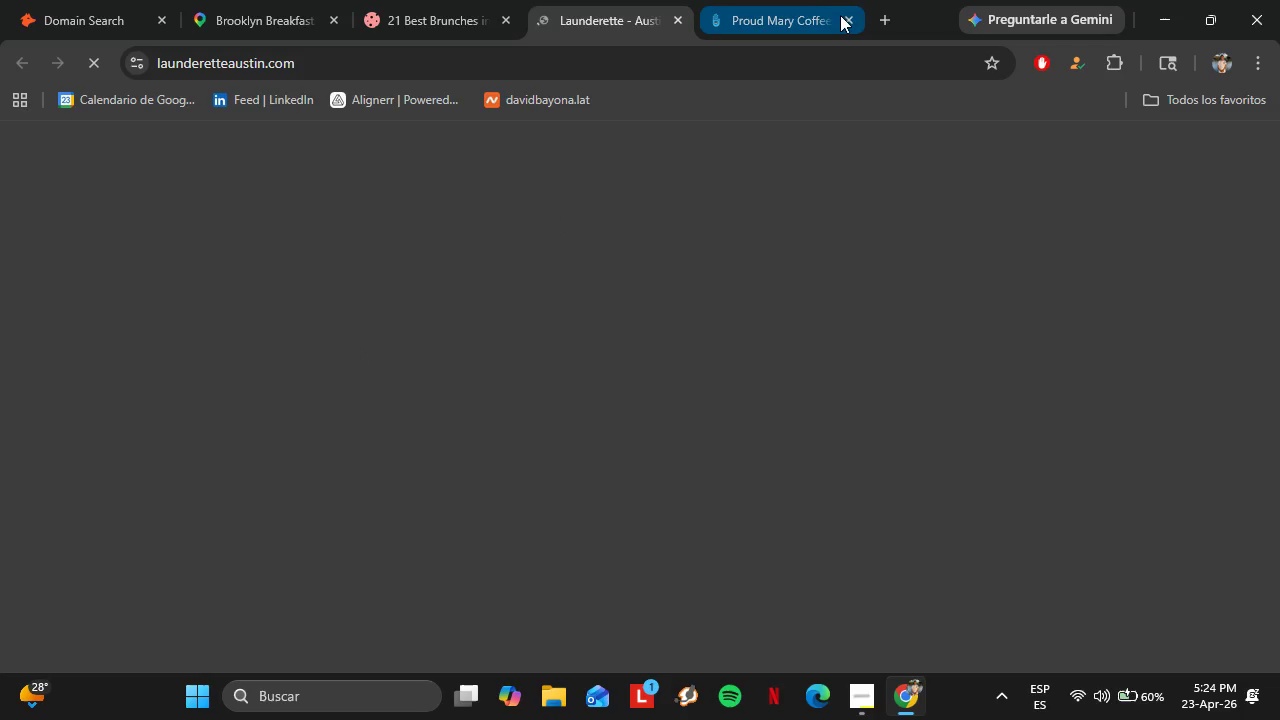 
left_click([846, 18])
 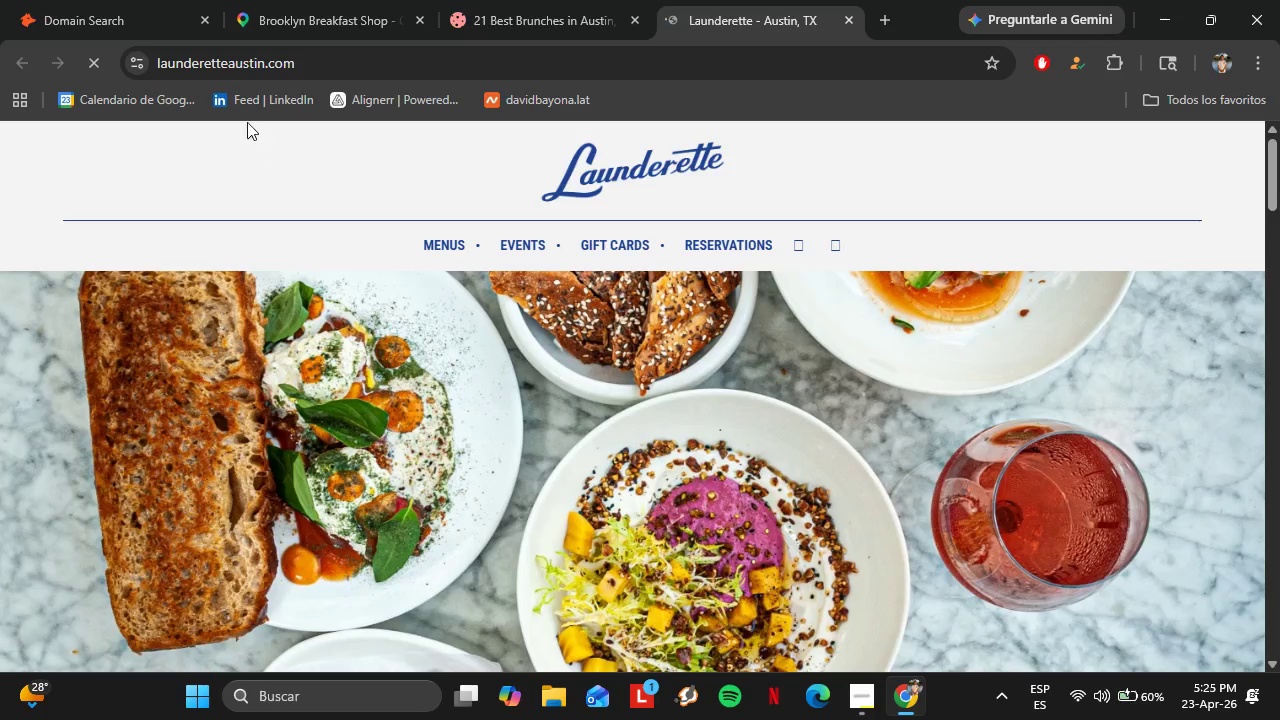 
left_click([226, 58])
 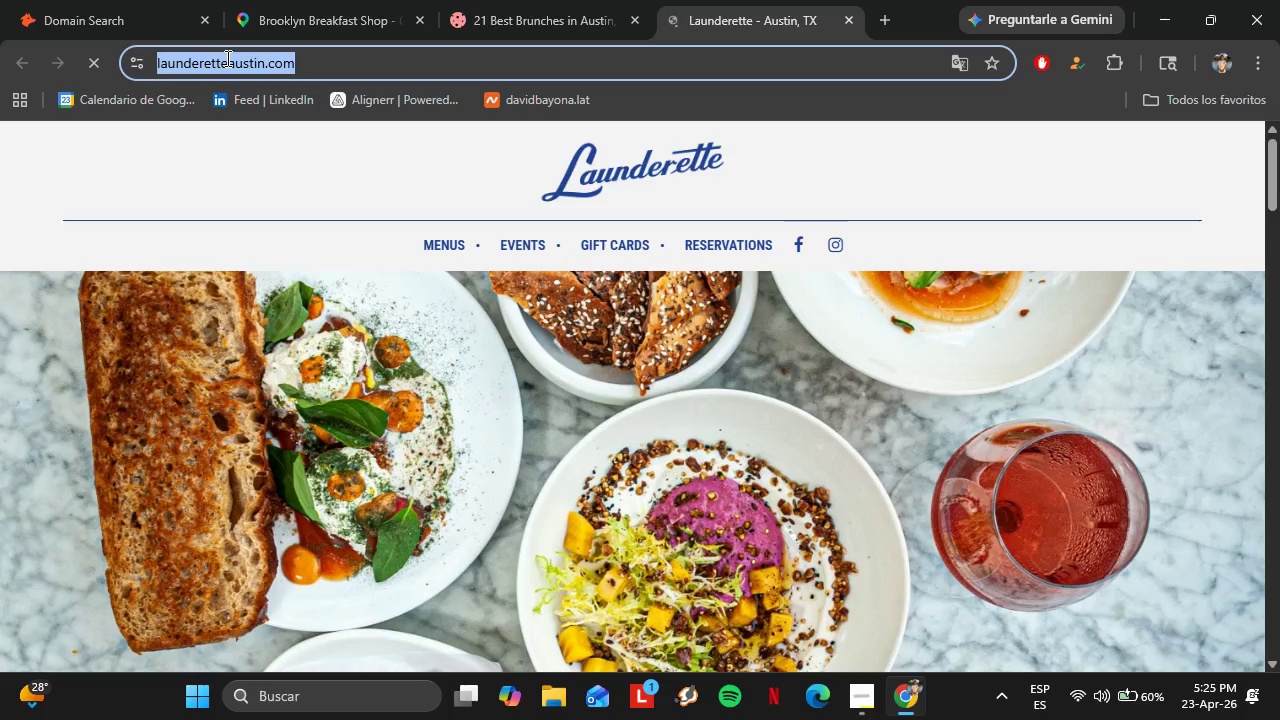 
key(Control+C)
 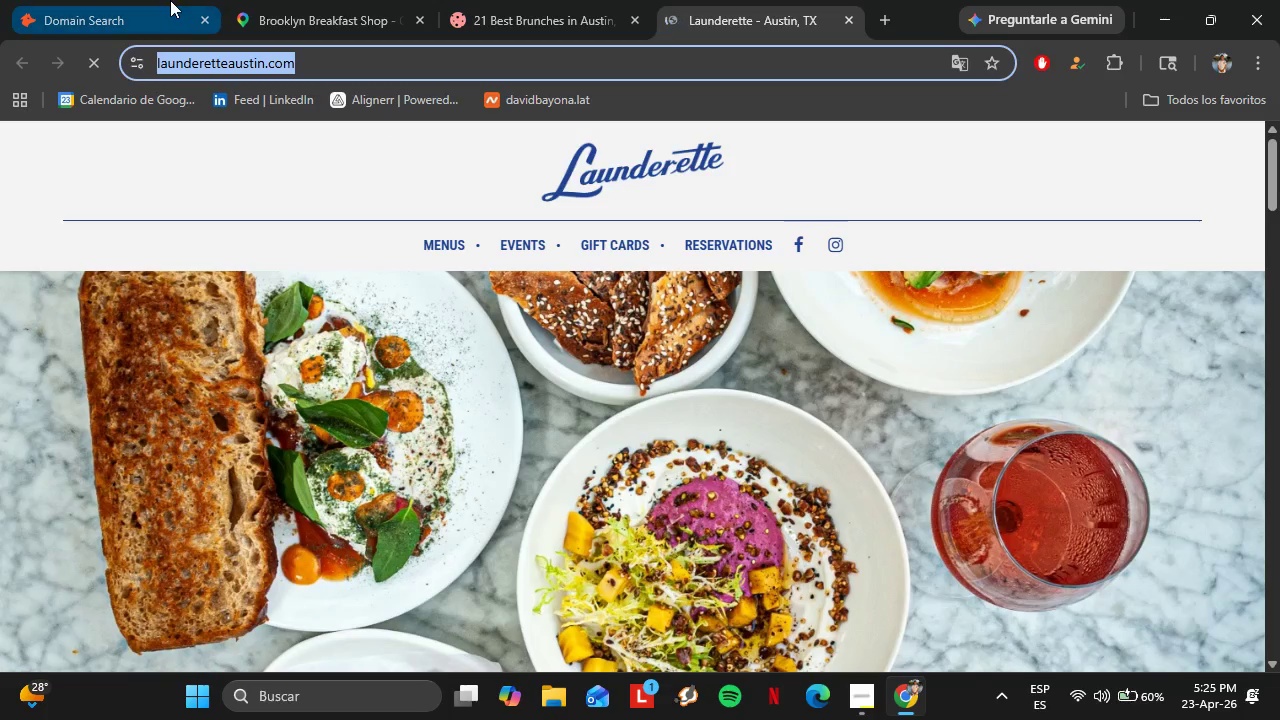 
left_click([170, 0])
 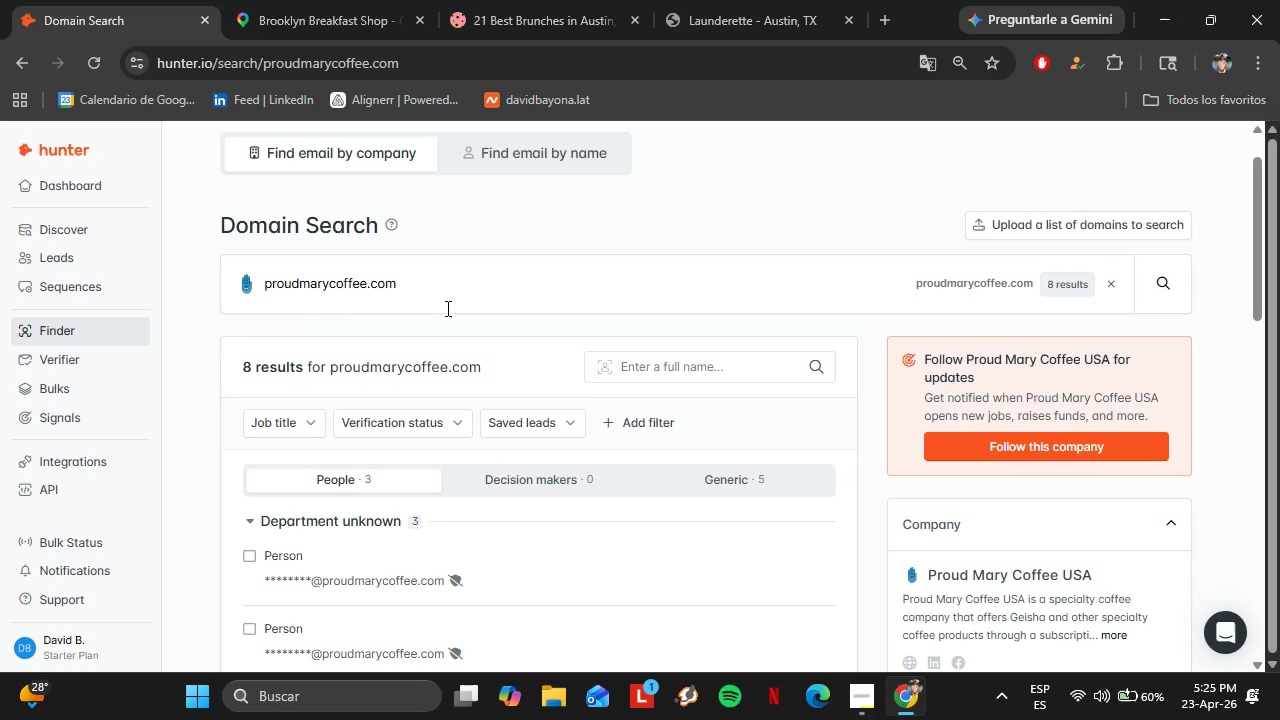 
left_click_drag(start_coordinate=[446, 308], to_coordinate=[245, 297])
 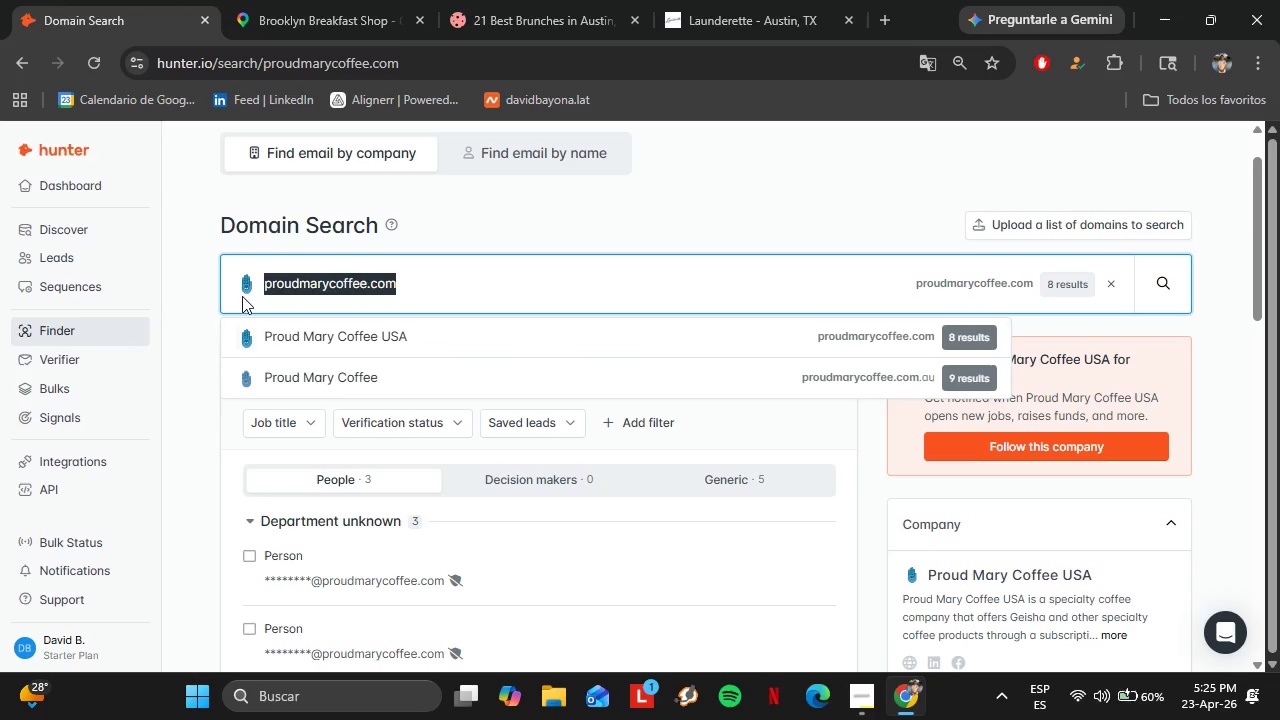 
key(Control+V)
 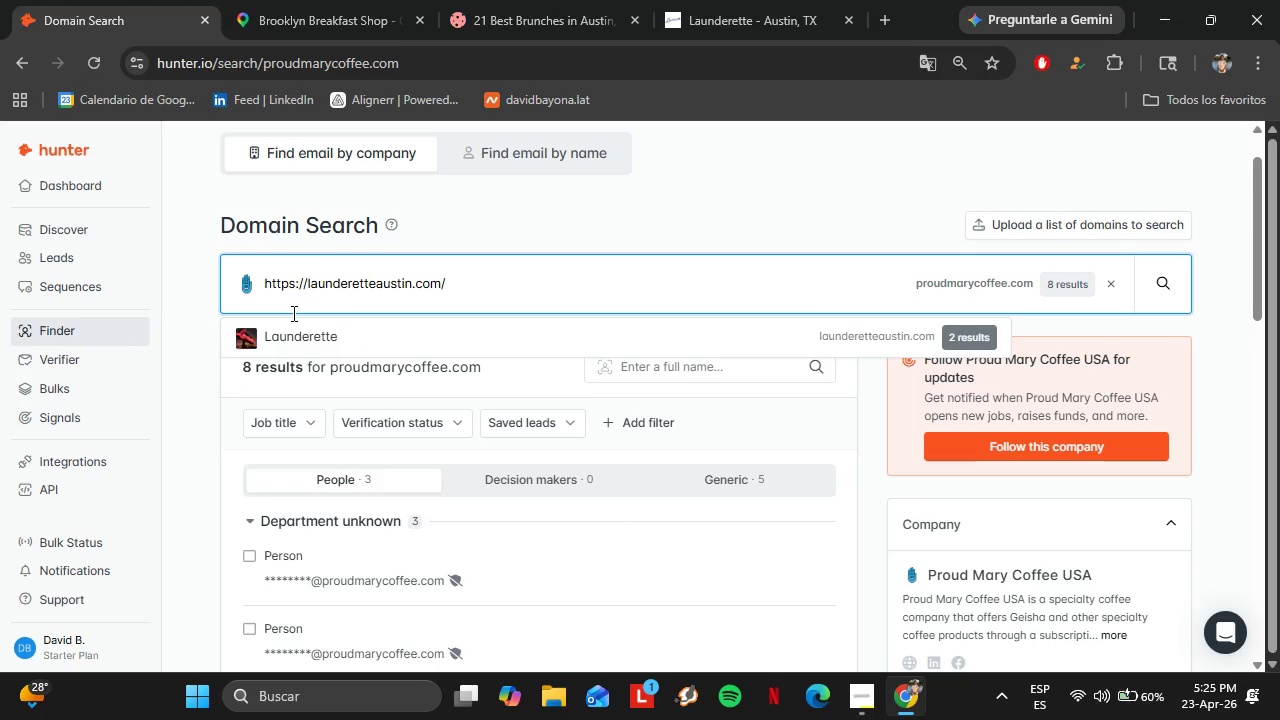 
key(Enter)
 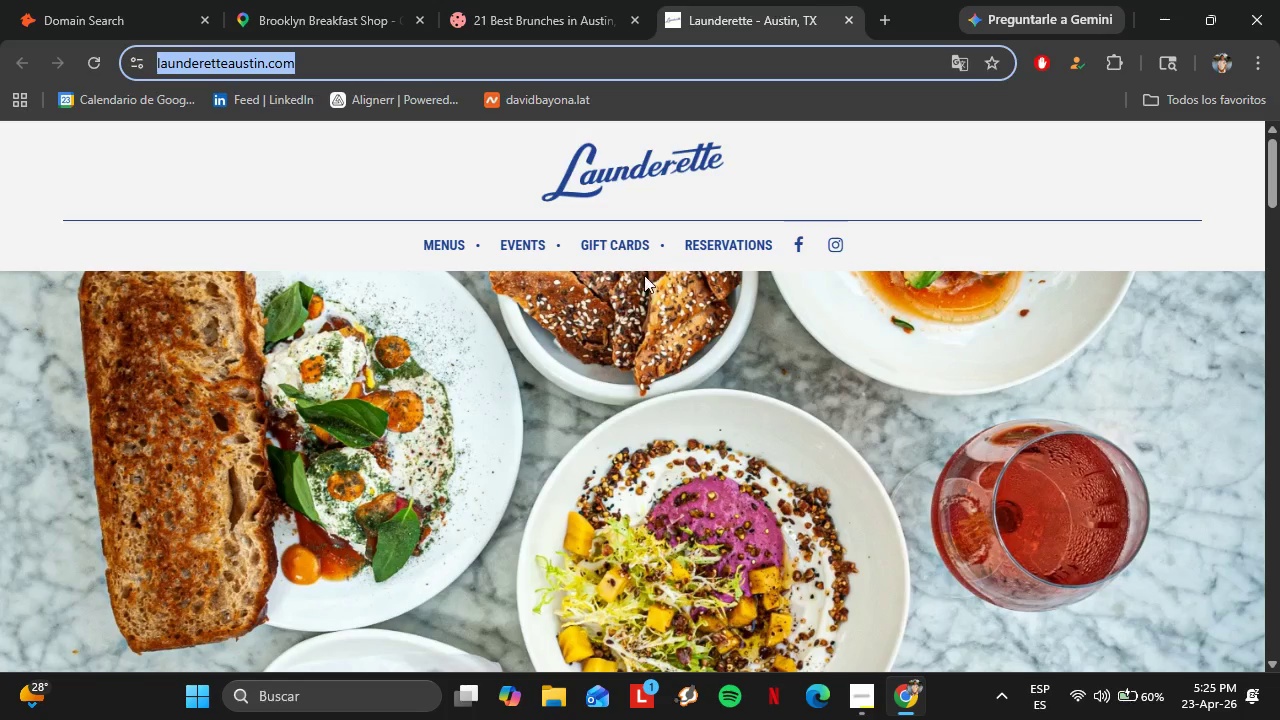 
left_click([468, 0])
 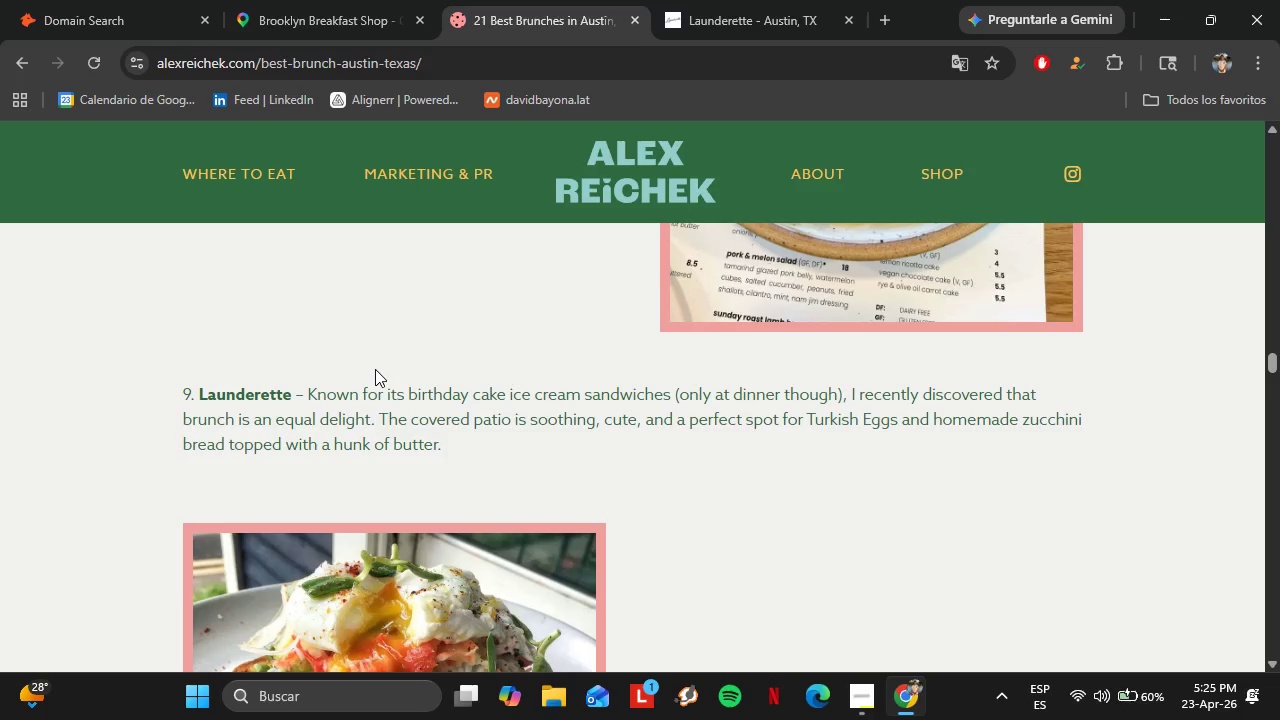 
scroll: coordinate [400, 362], scroll_direction: down, amount: 4.0
 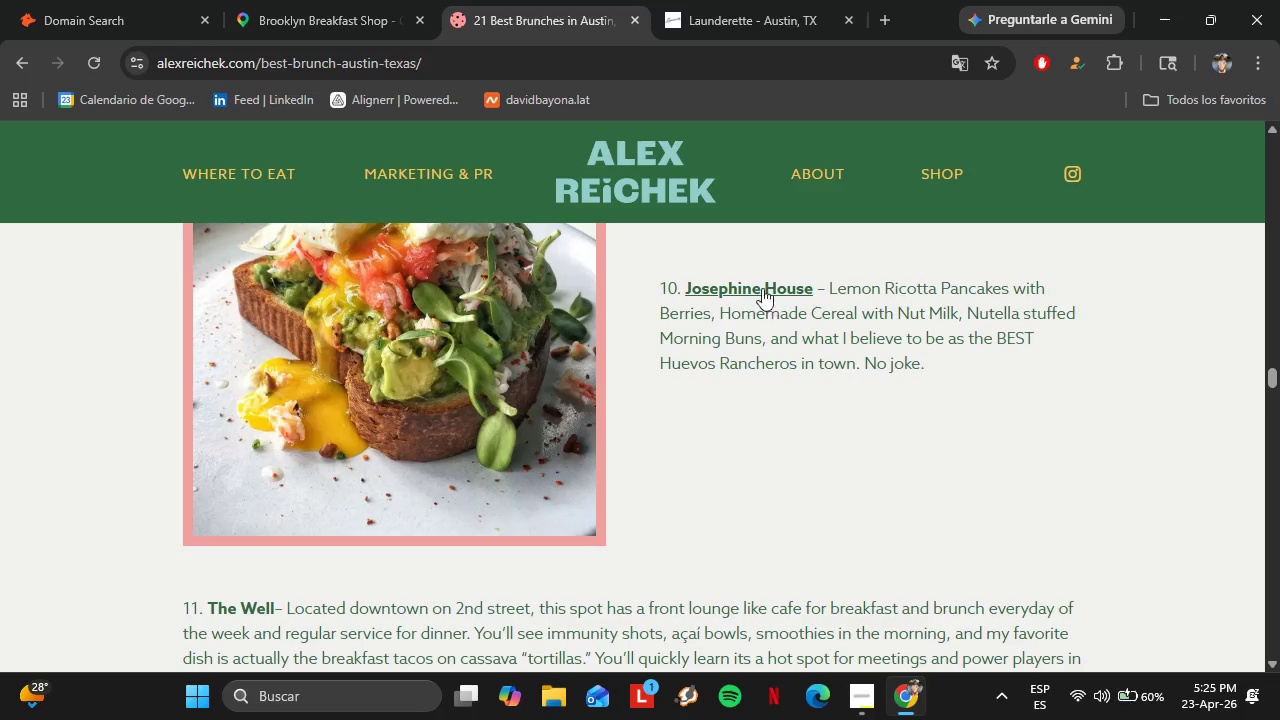 
left_click([759, 284])
 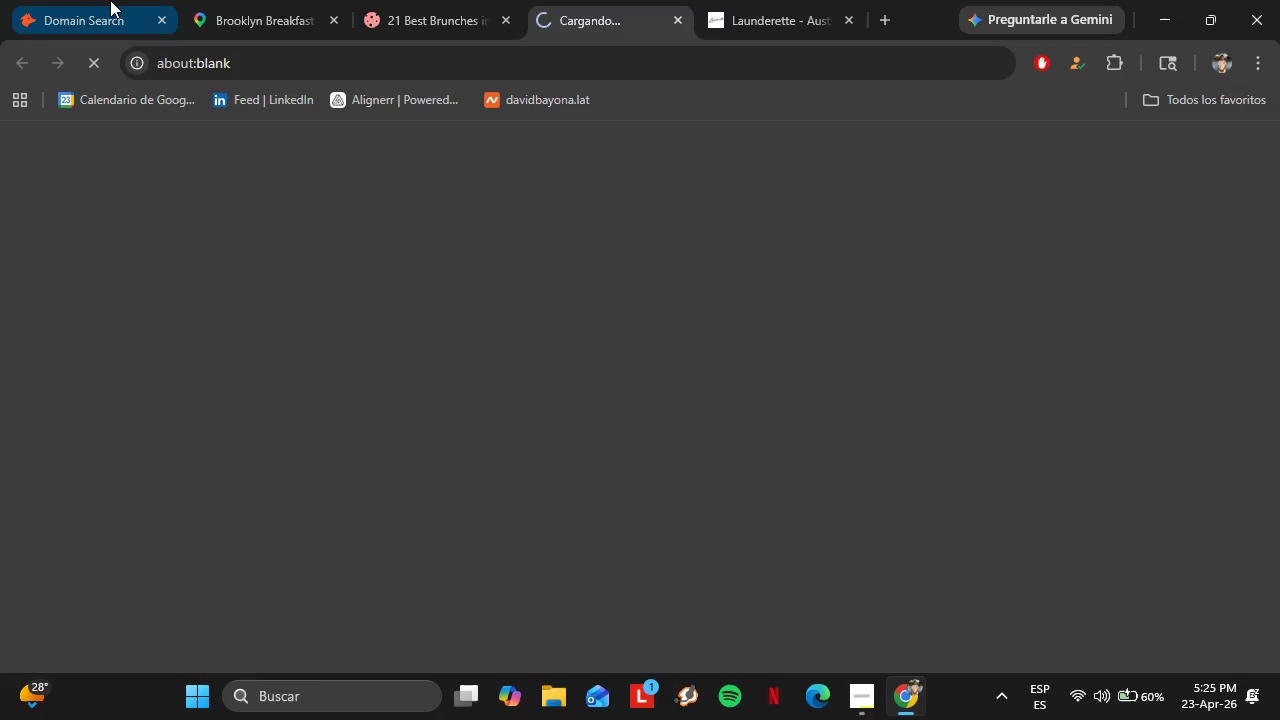 
left_click([108, 0])
 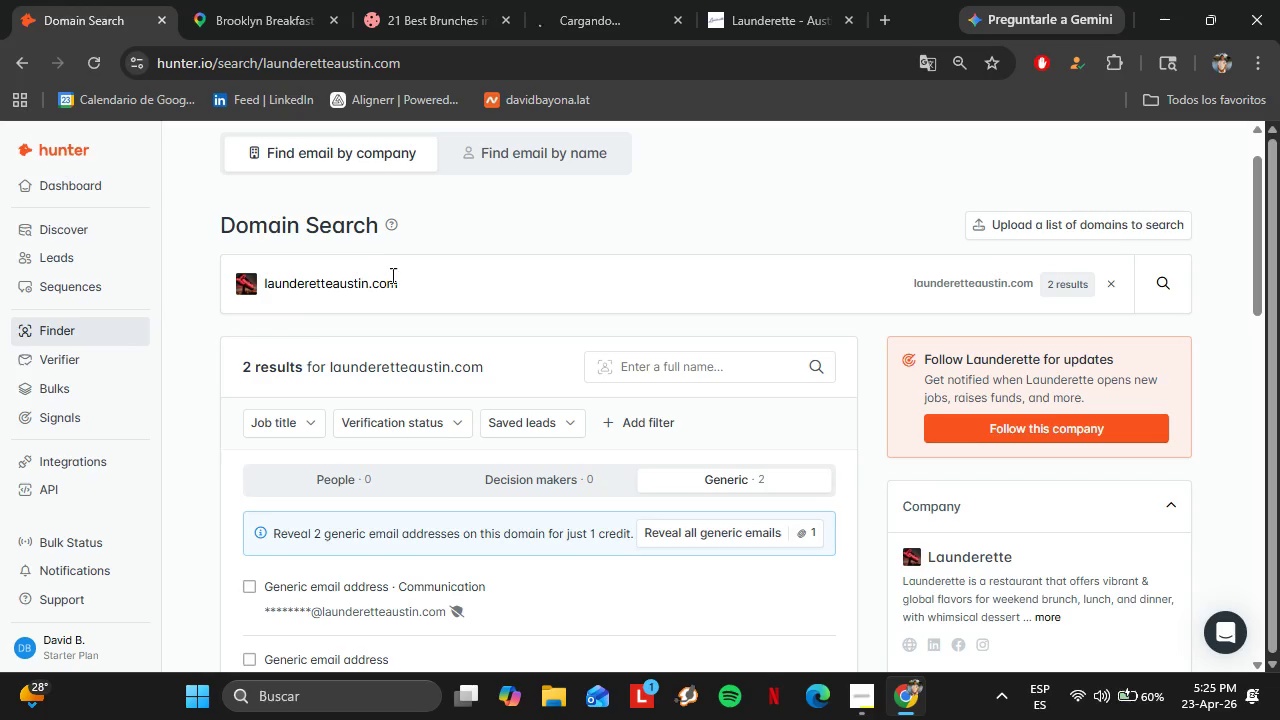 
left_click_drag(start_coordinate=[397, 277], to_coordinate=[259, 284])
 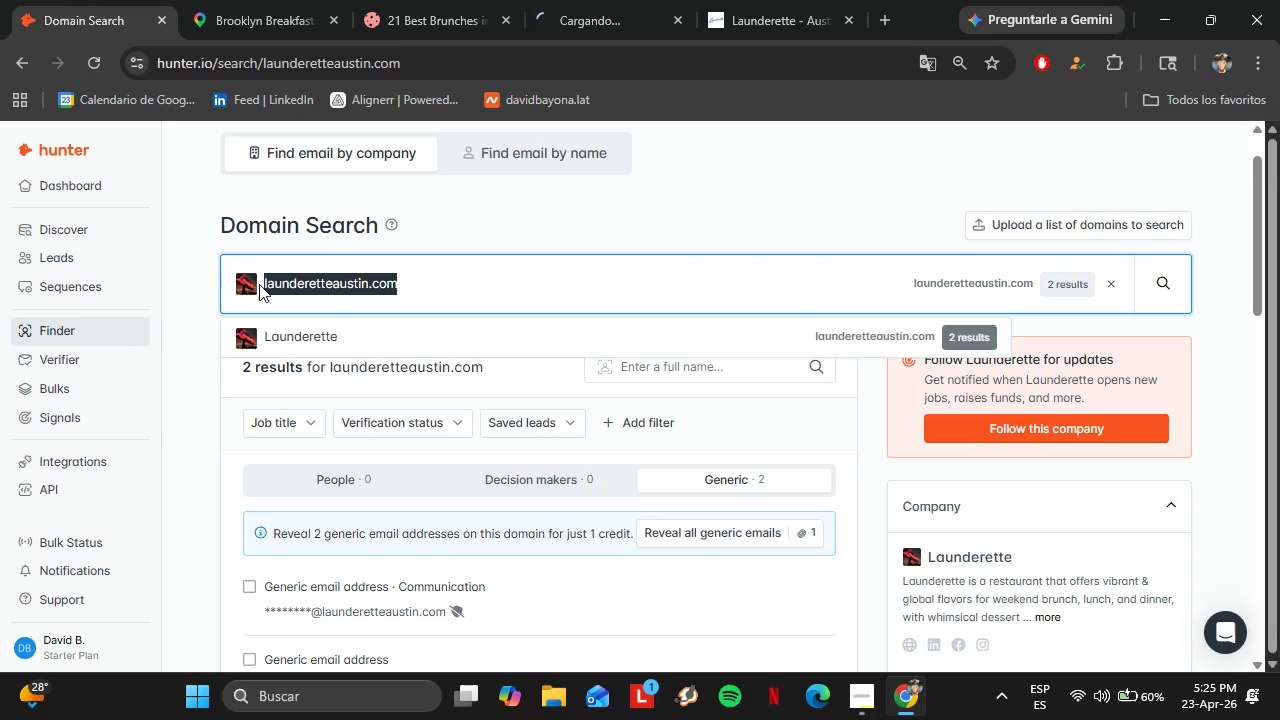 
key(Control+V)
 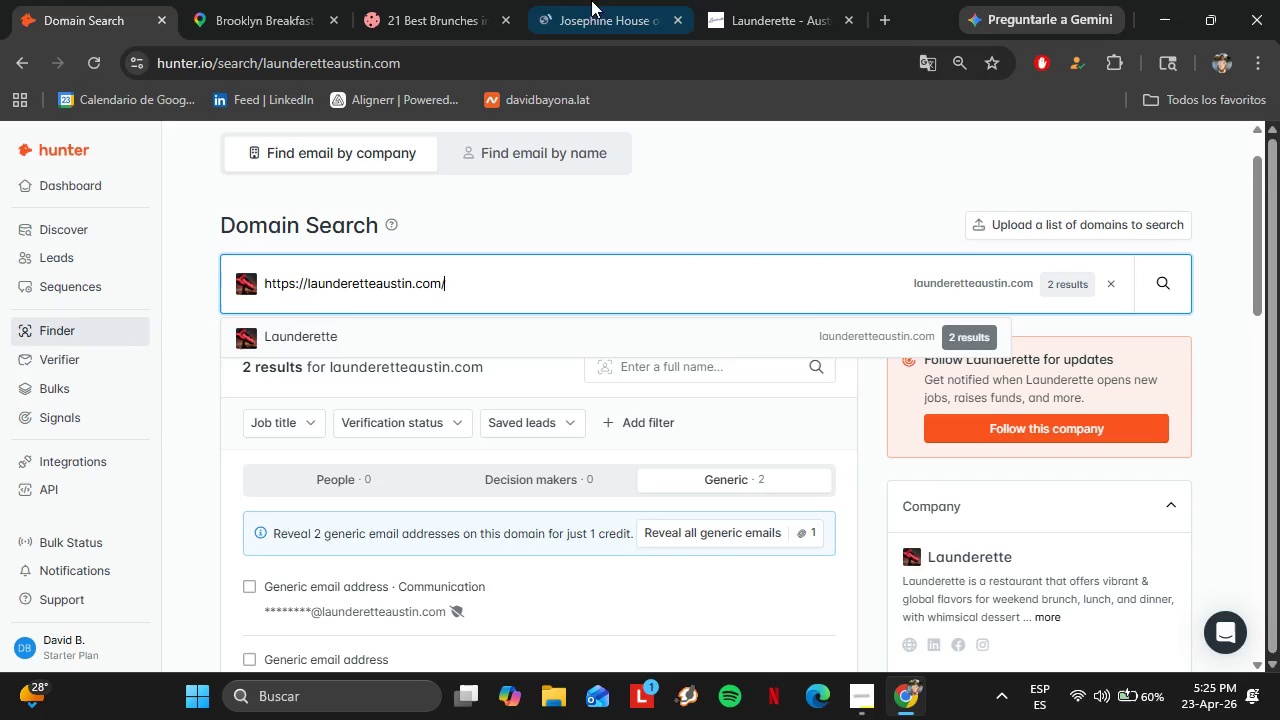 
left_click([342, 324])
 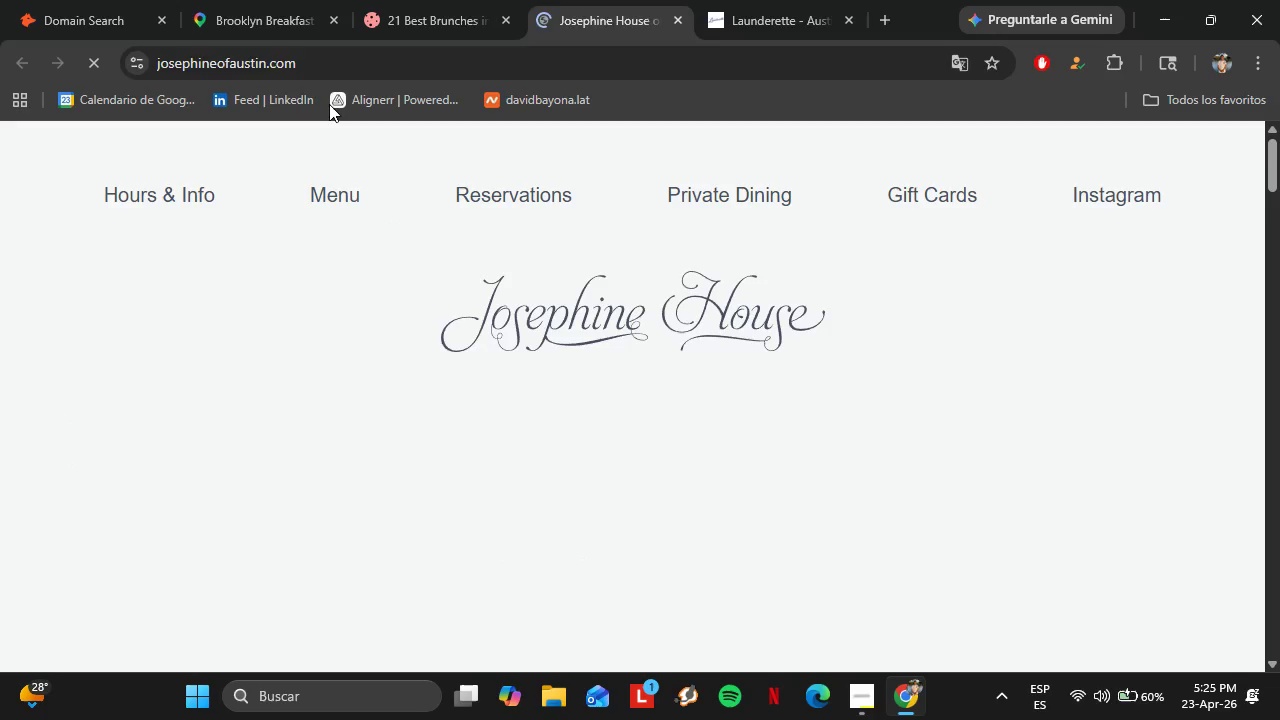 
left_click([292, 64])
 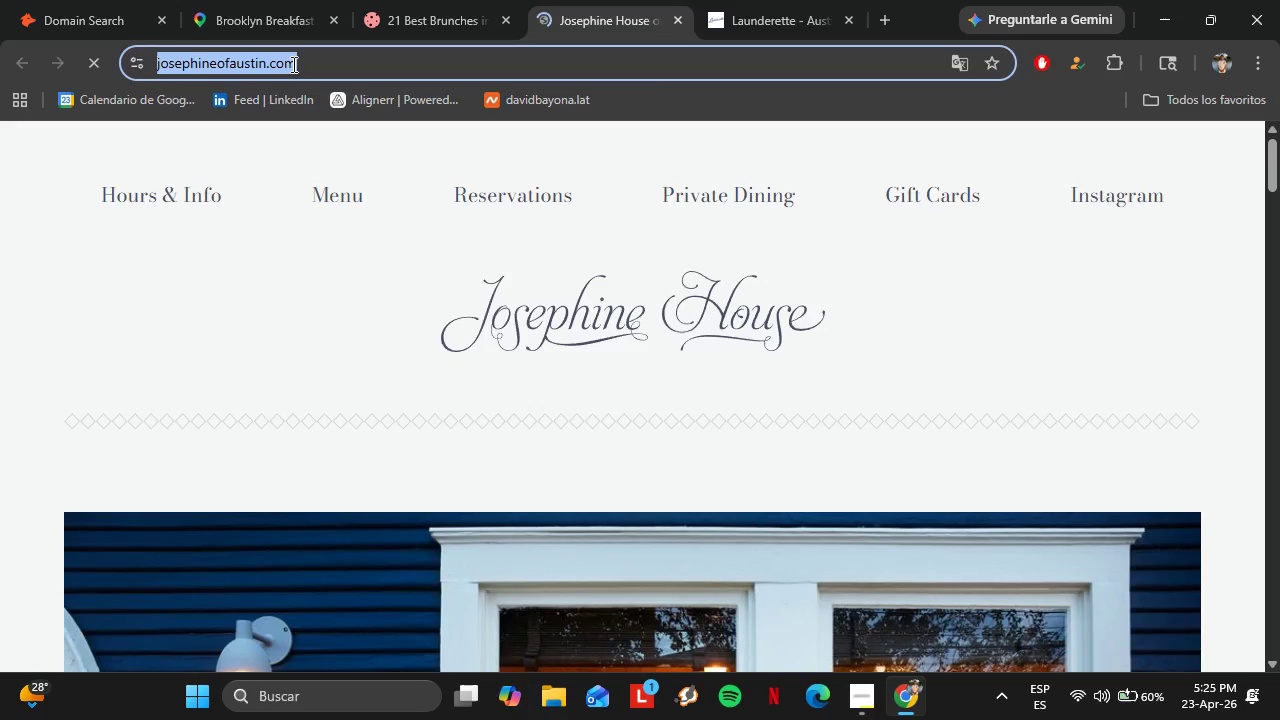 
key(Control+C)
 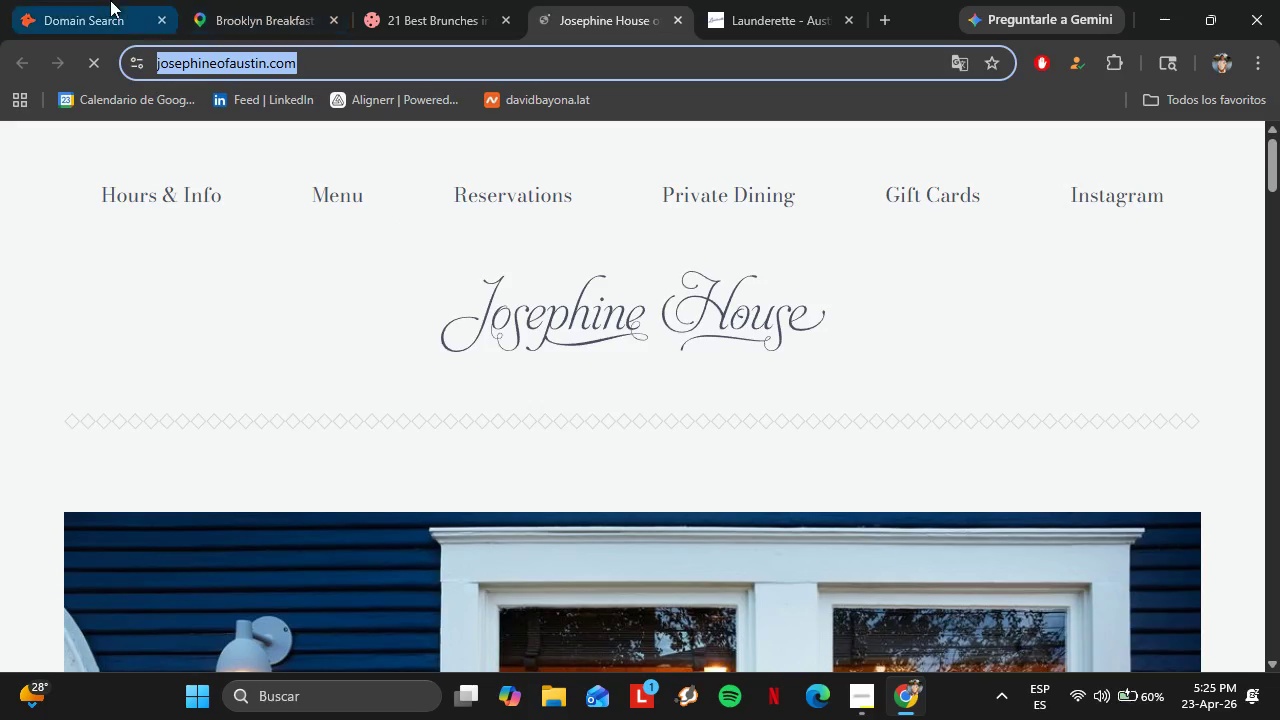 
left_click([109, 0])
 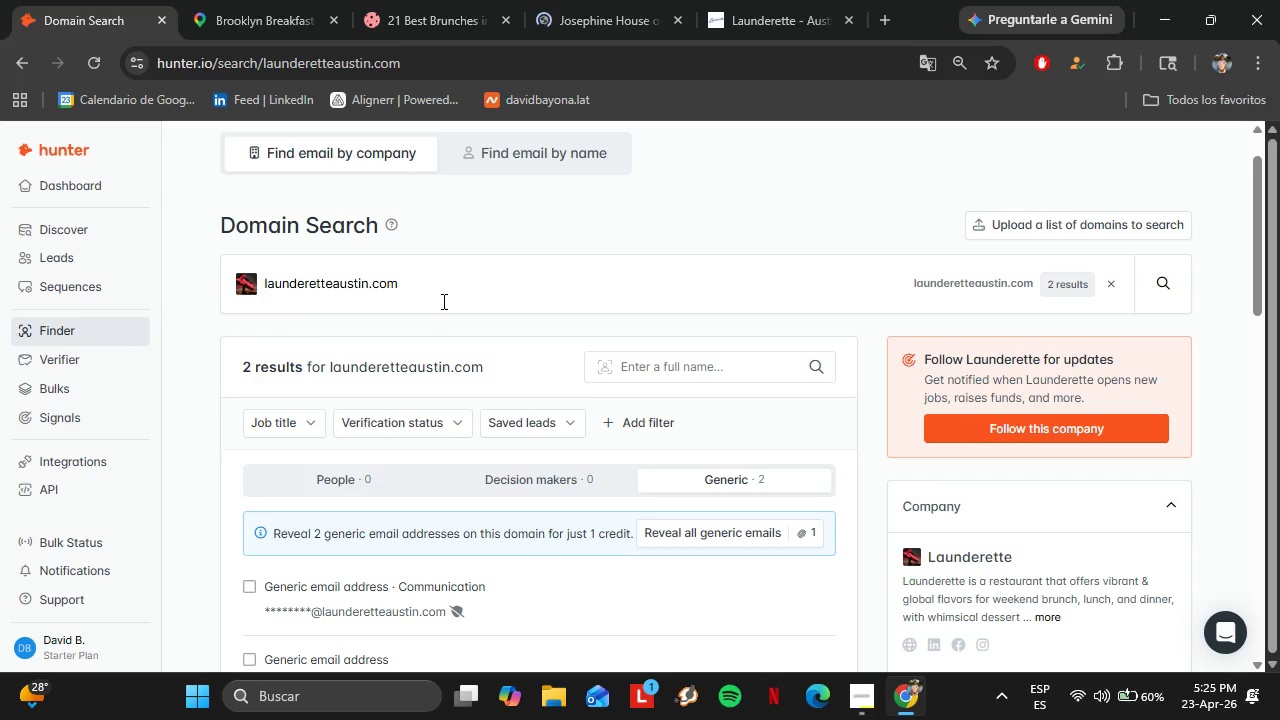 
left_click_drag(start_coordinate=[420, 277], to_coordinate=[247, 278])
 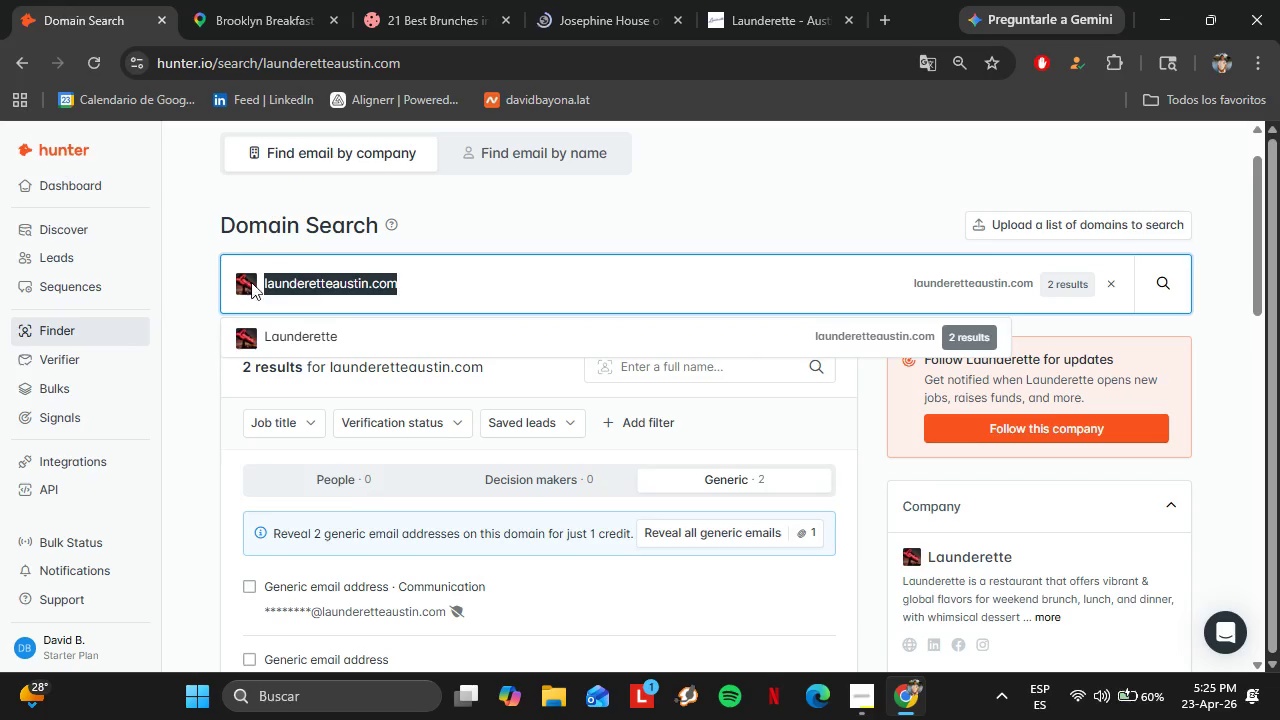 
key(Control+V)
 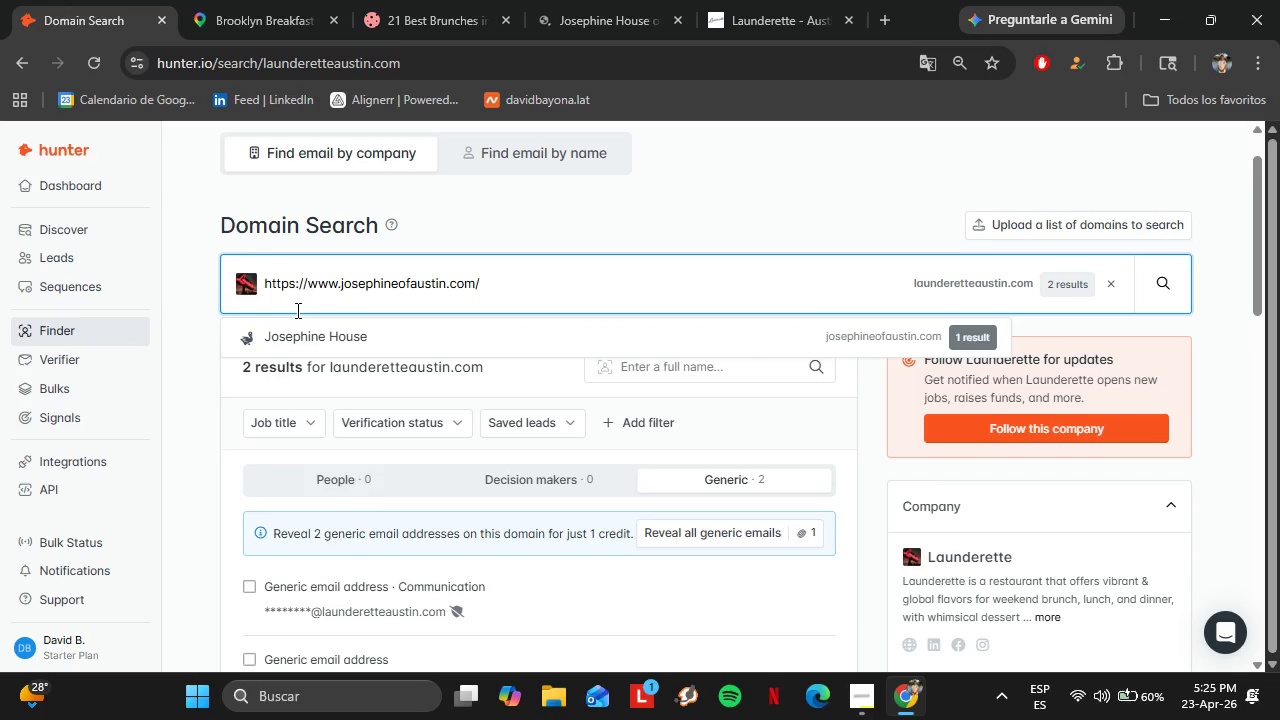 
key(Enter)
 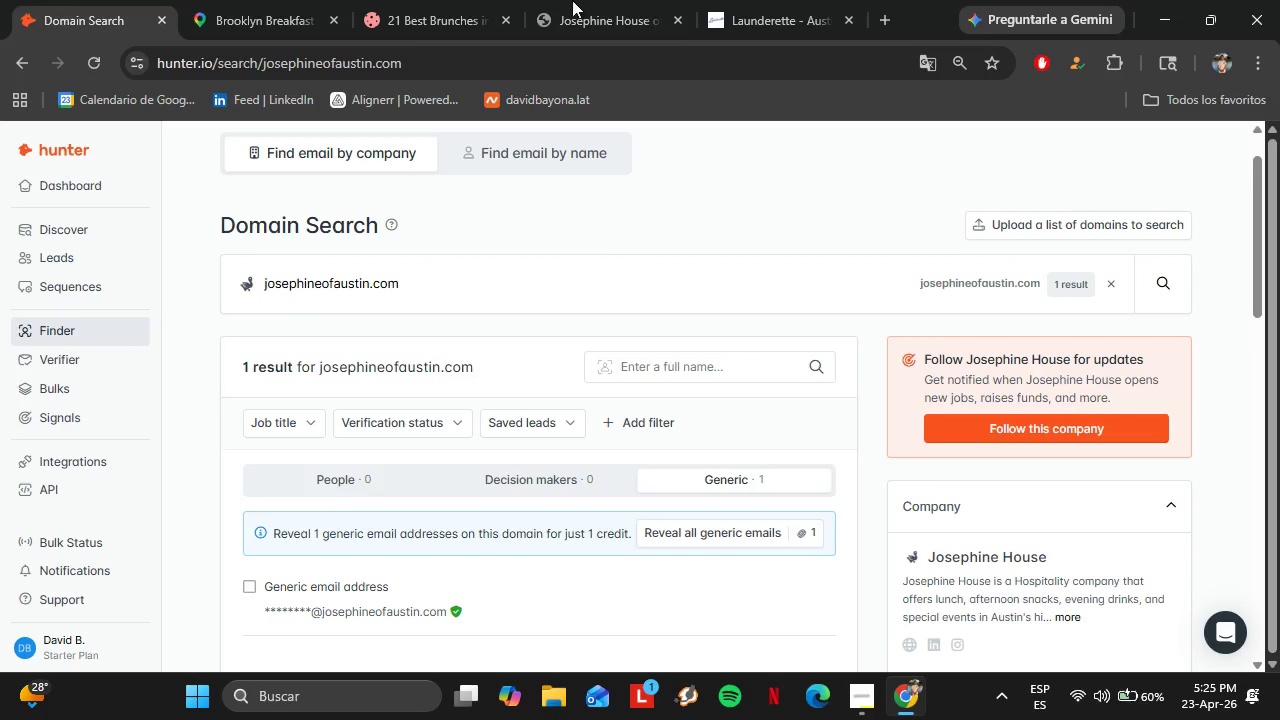 
left_click([432, 0])
 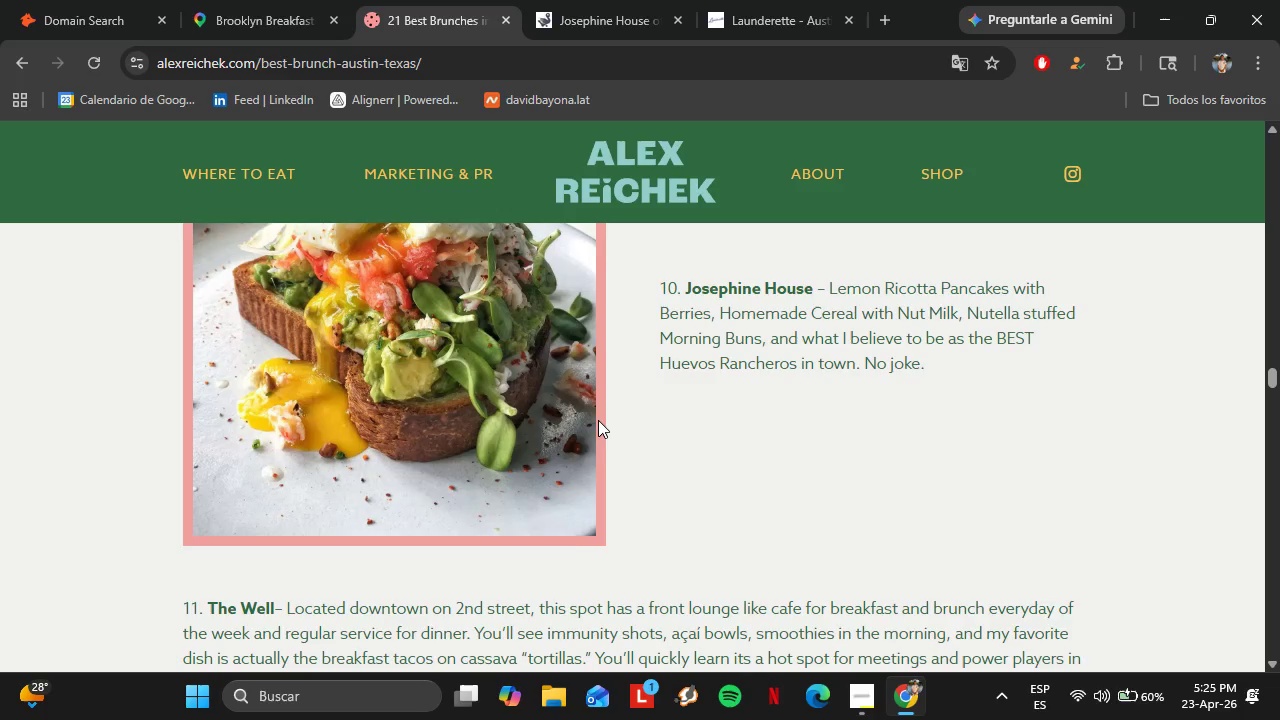 
scroll: coordinate [598, 420], scroll_direction: down, amount: 2.0
 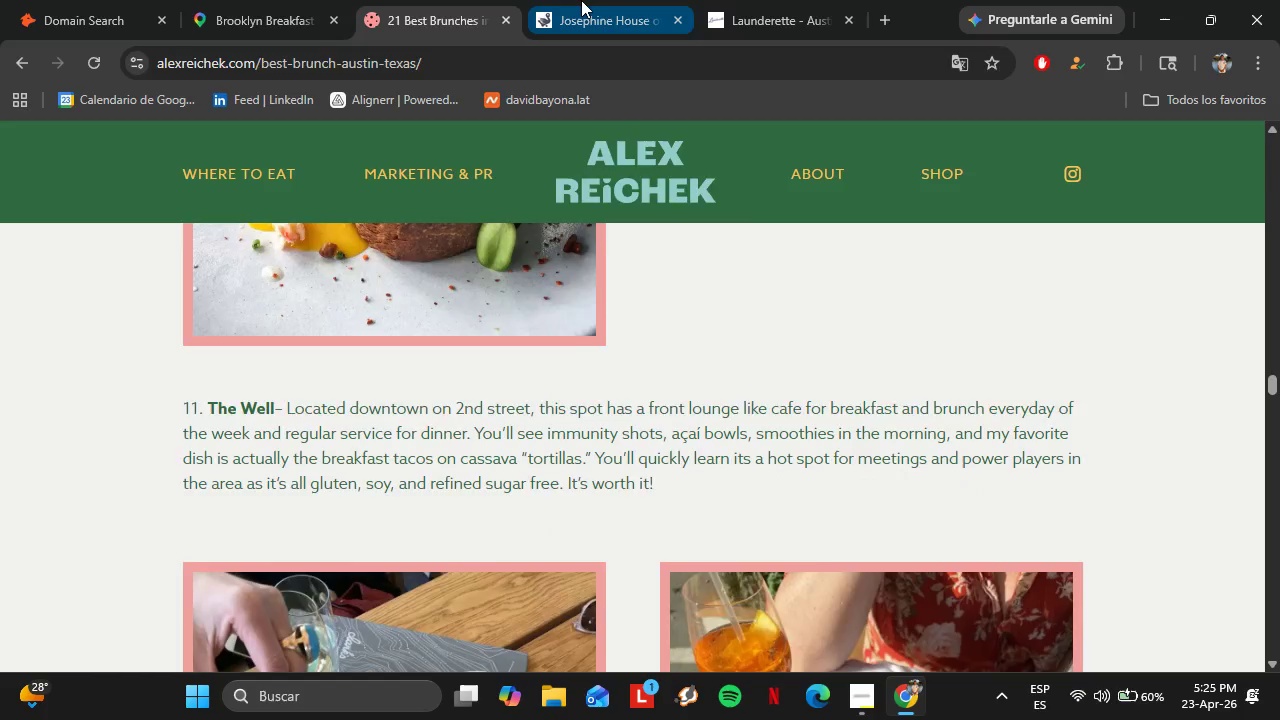 
left_click([581, 0])
 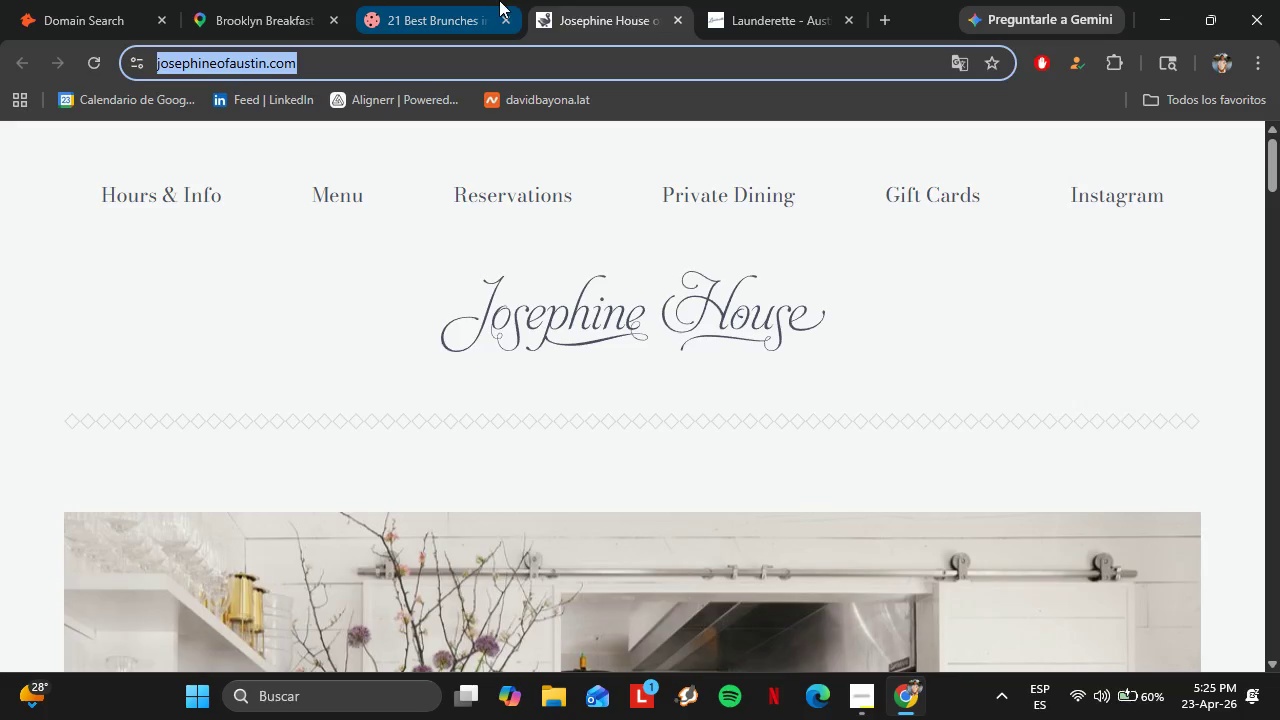 
left_click([457, 0])
 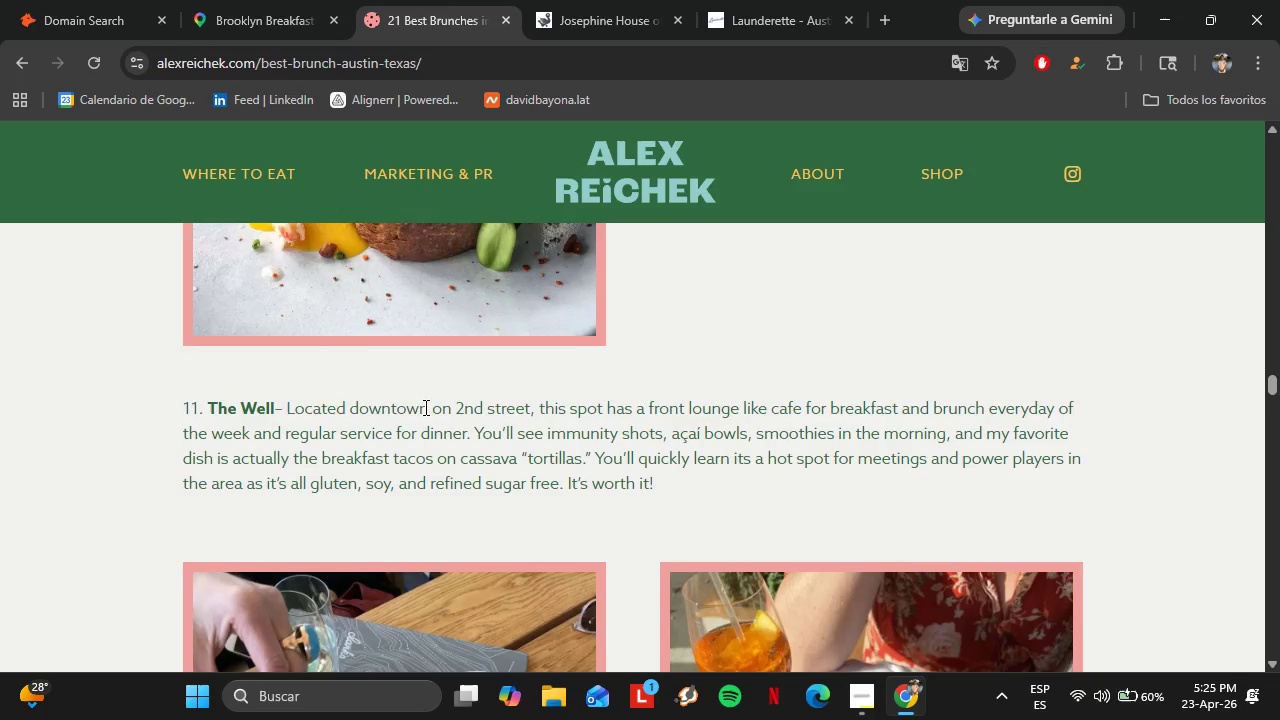 
scroll: coordinate [274, 402], scroll_direction: down, amount: 8.0
 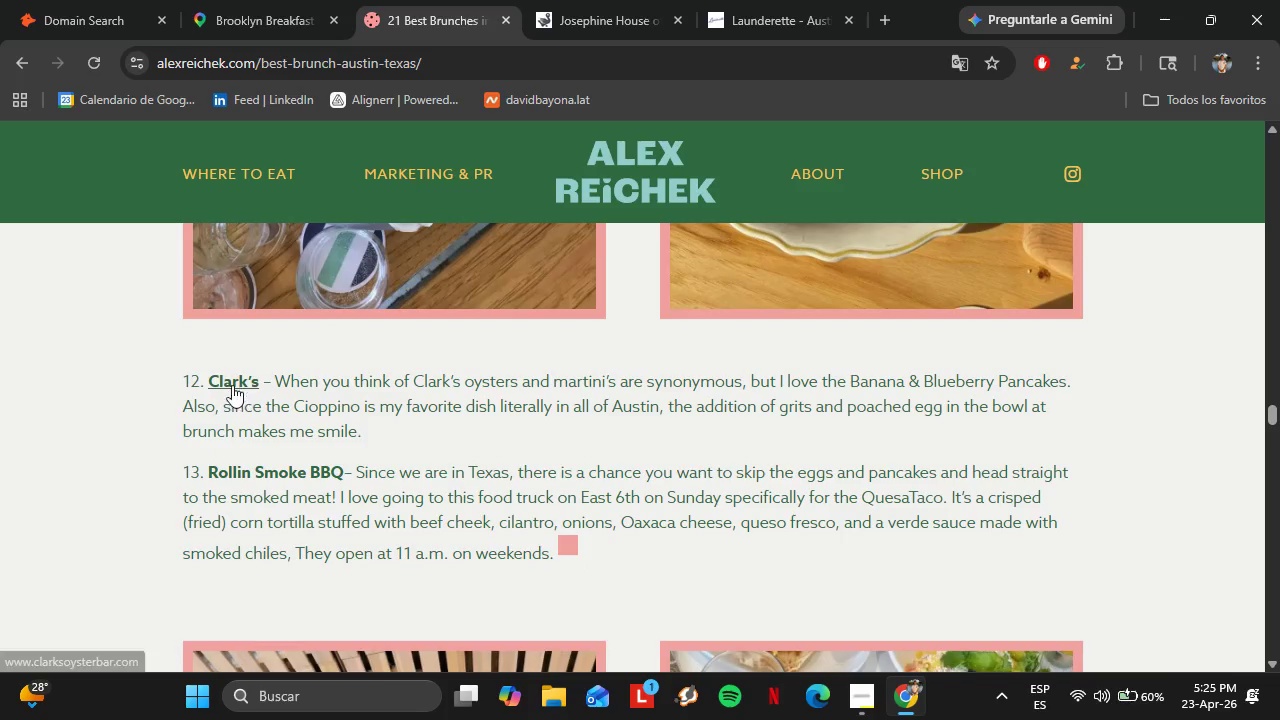 
left_click([232, 384])
 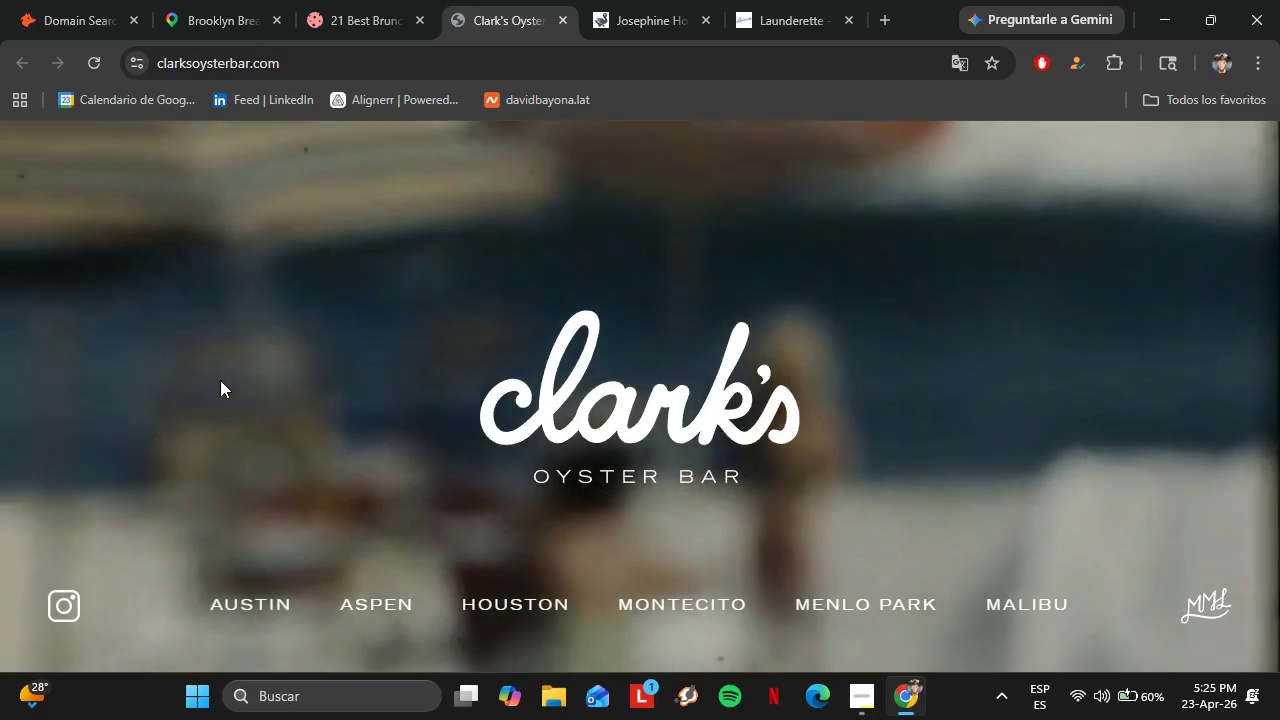 
wait(8.67)
 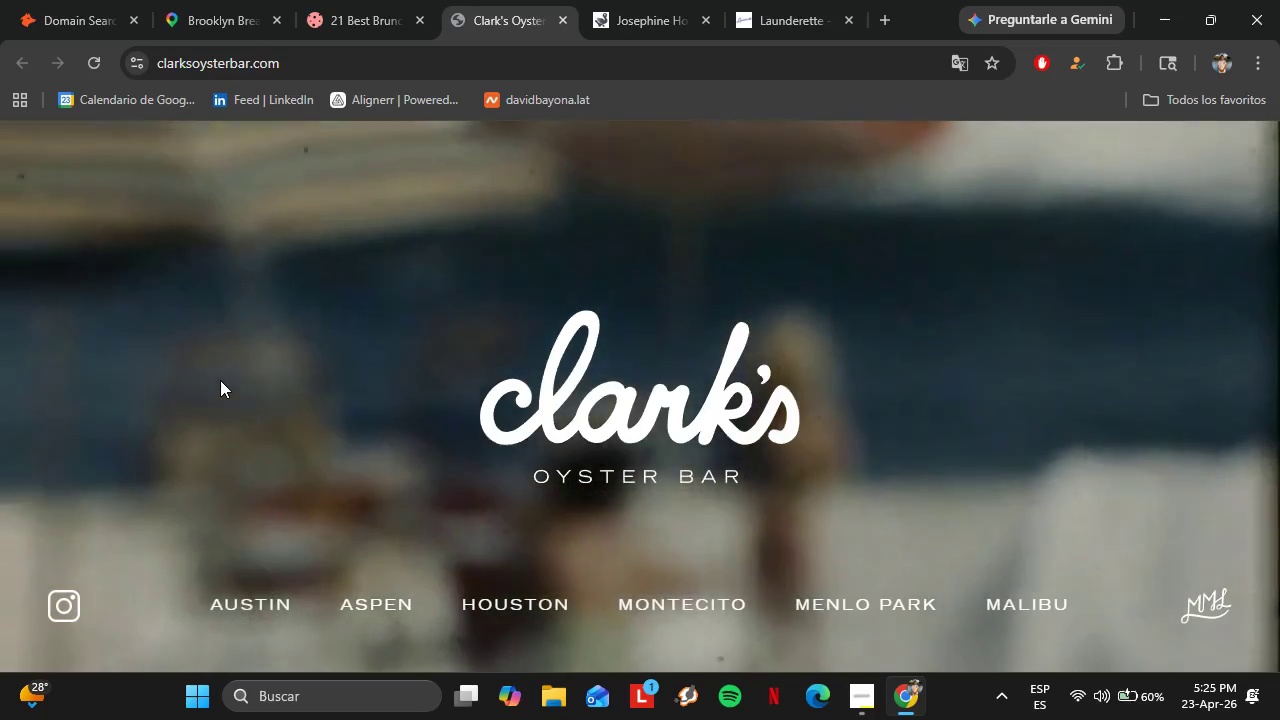 
left_click([260, 69])
 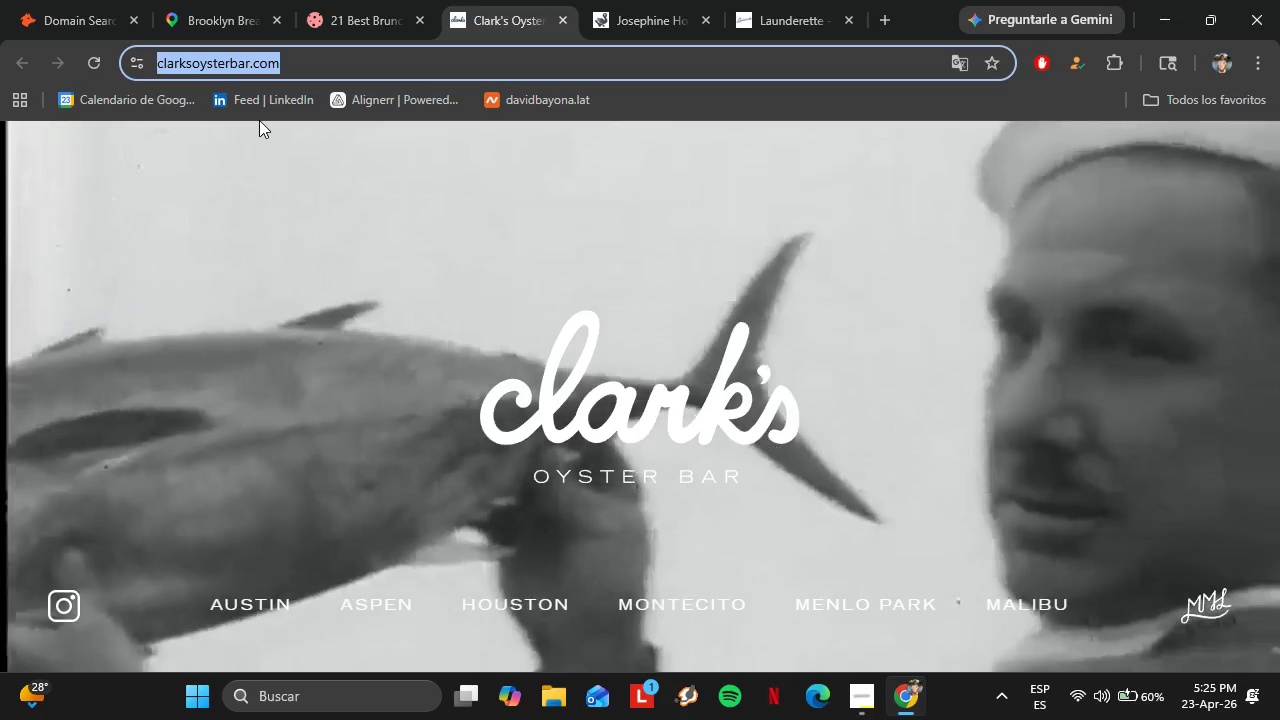 
key(Control+C)
 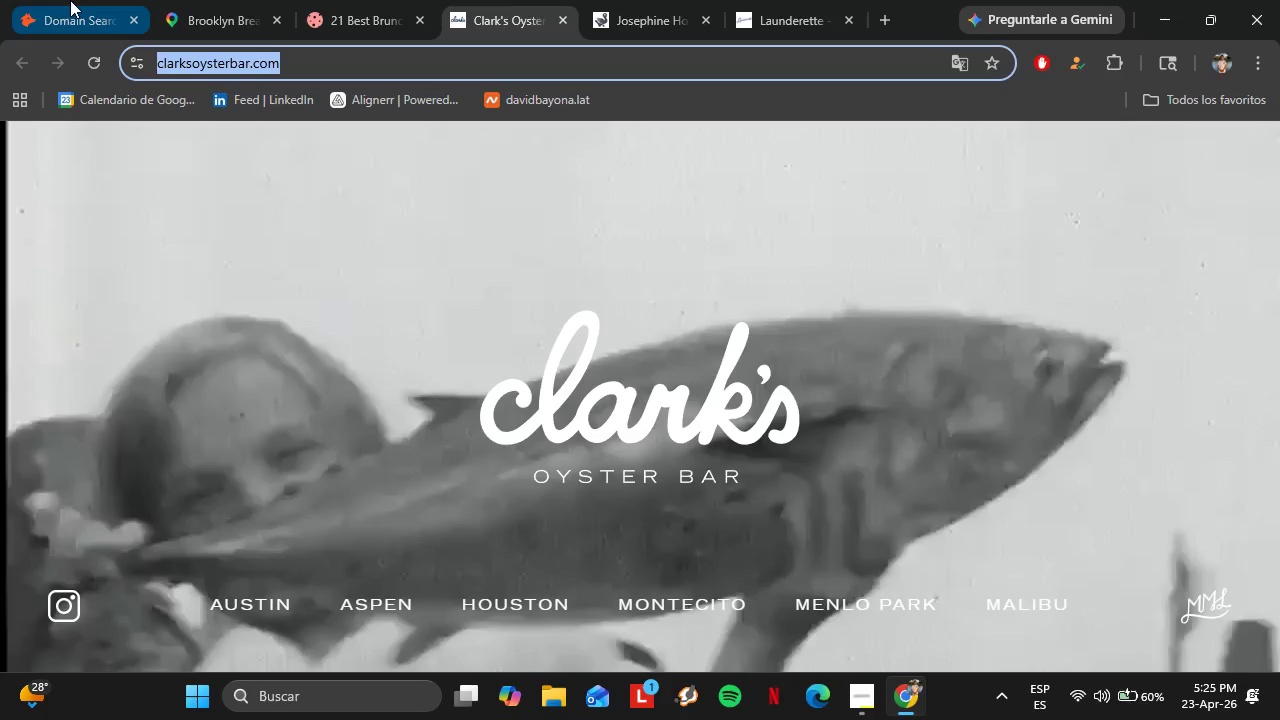 
left_click([70, 0])
 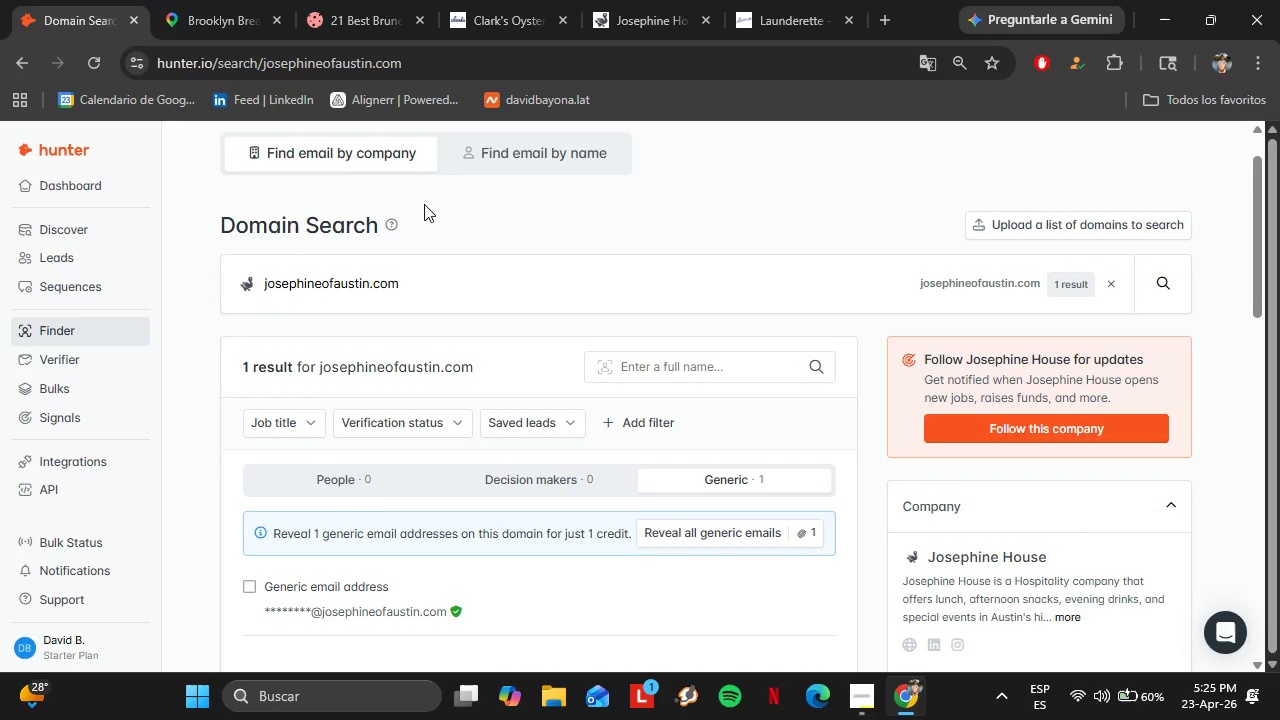 
left_click_drag(start_coordinate=[408, 298], to_coordinate=[164, 266])
 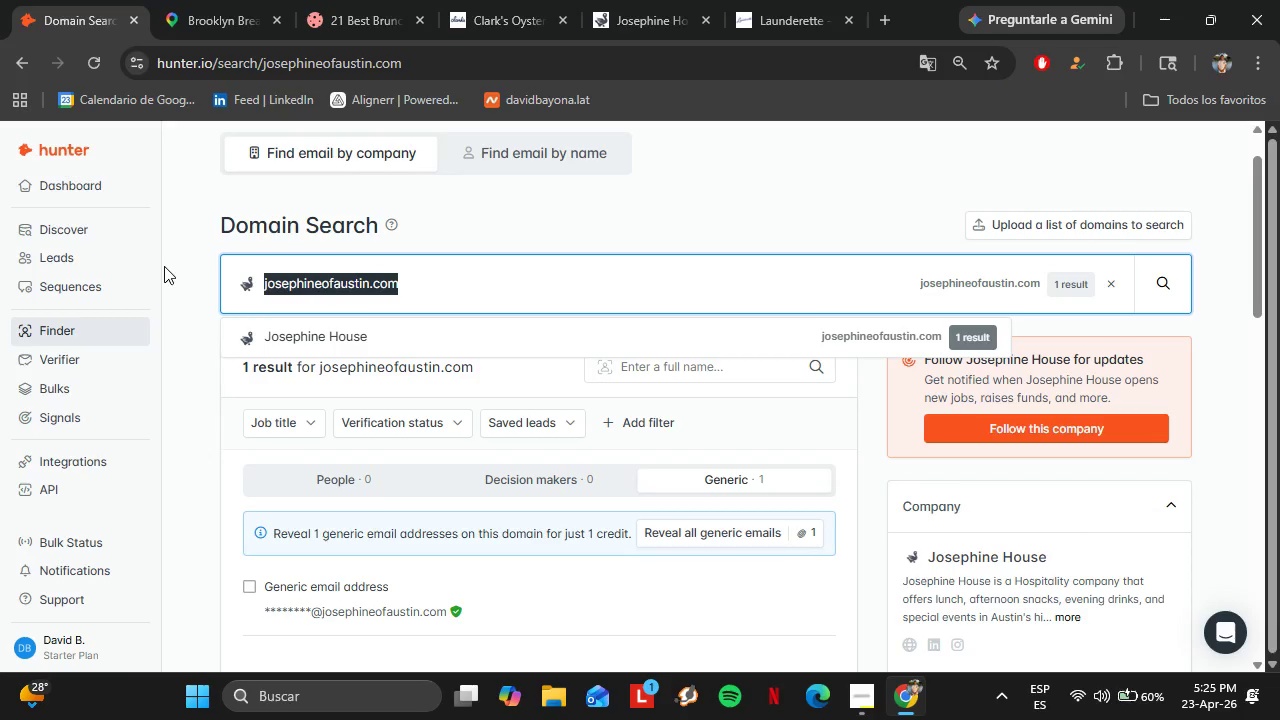 
key(Control+V)
 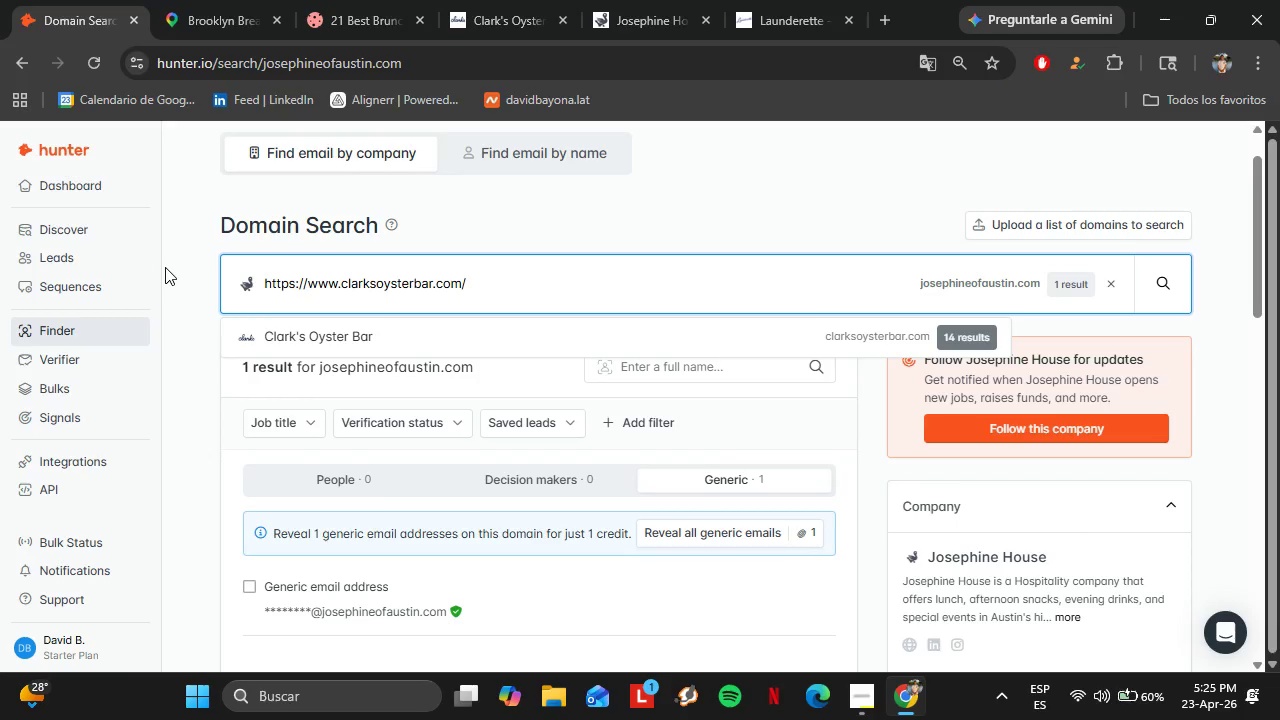 
key(Enter)
 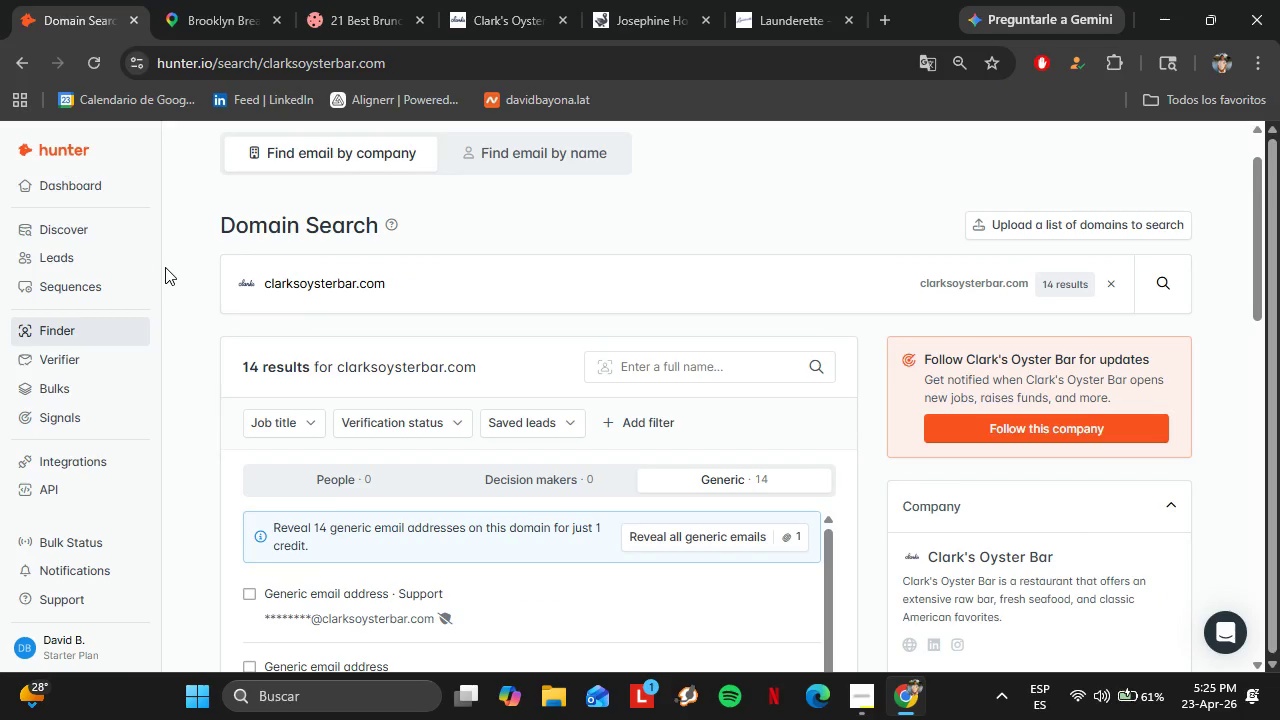 
wait(14.7)
 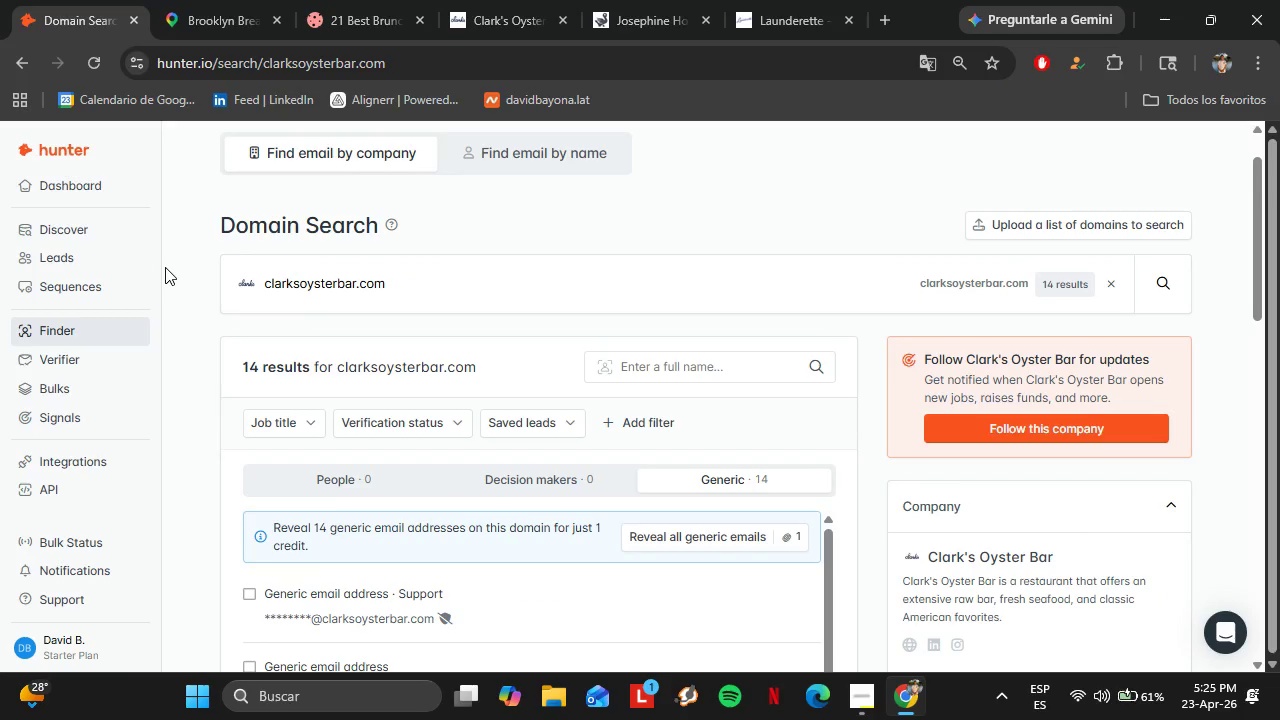 
scroll: coordinate [433, 330], scroll_direction: up, amount: 2.0
 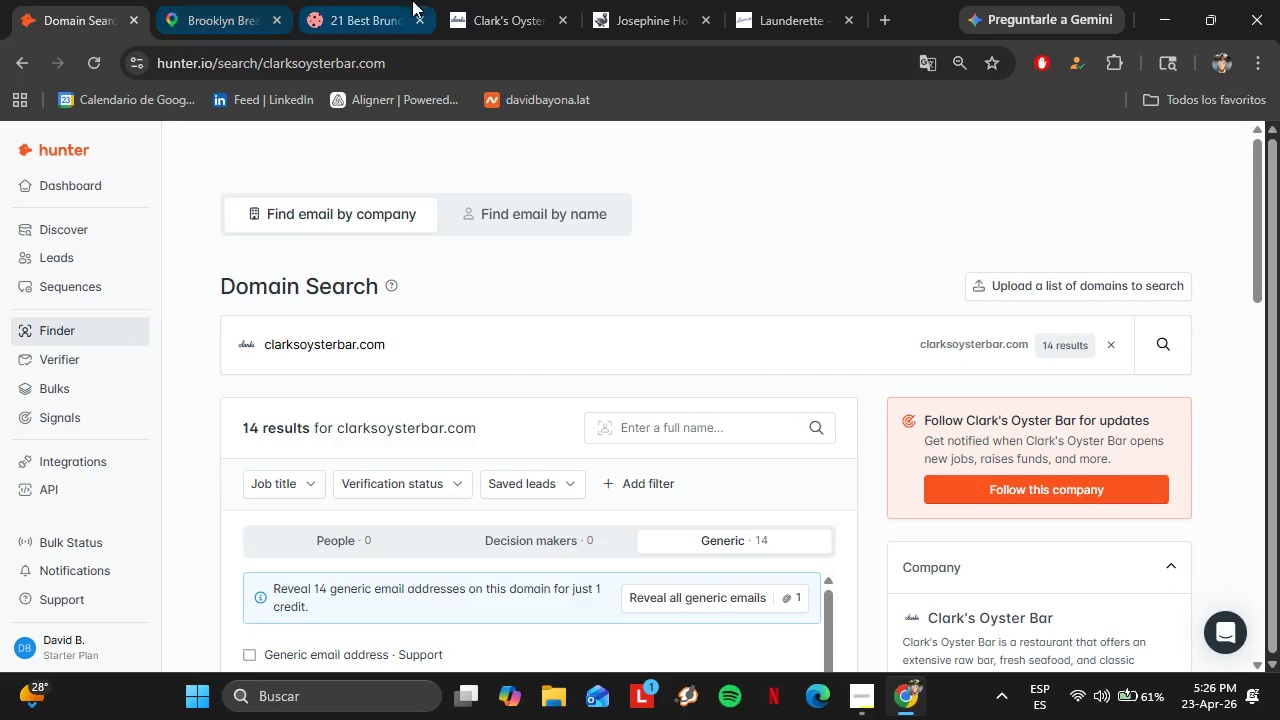 
left_click([370, 0])
 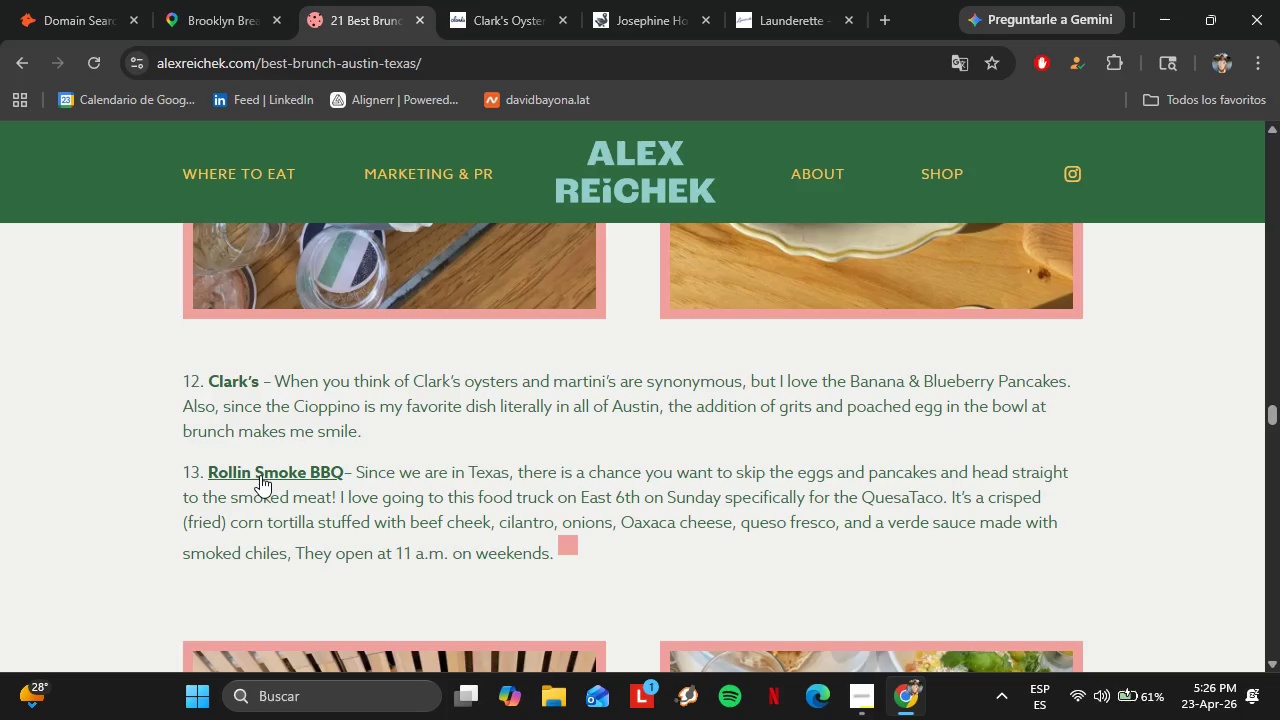 
left_click([259, 473])
 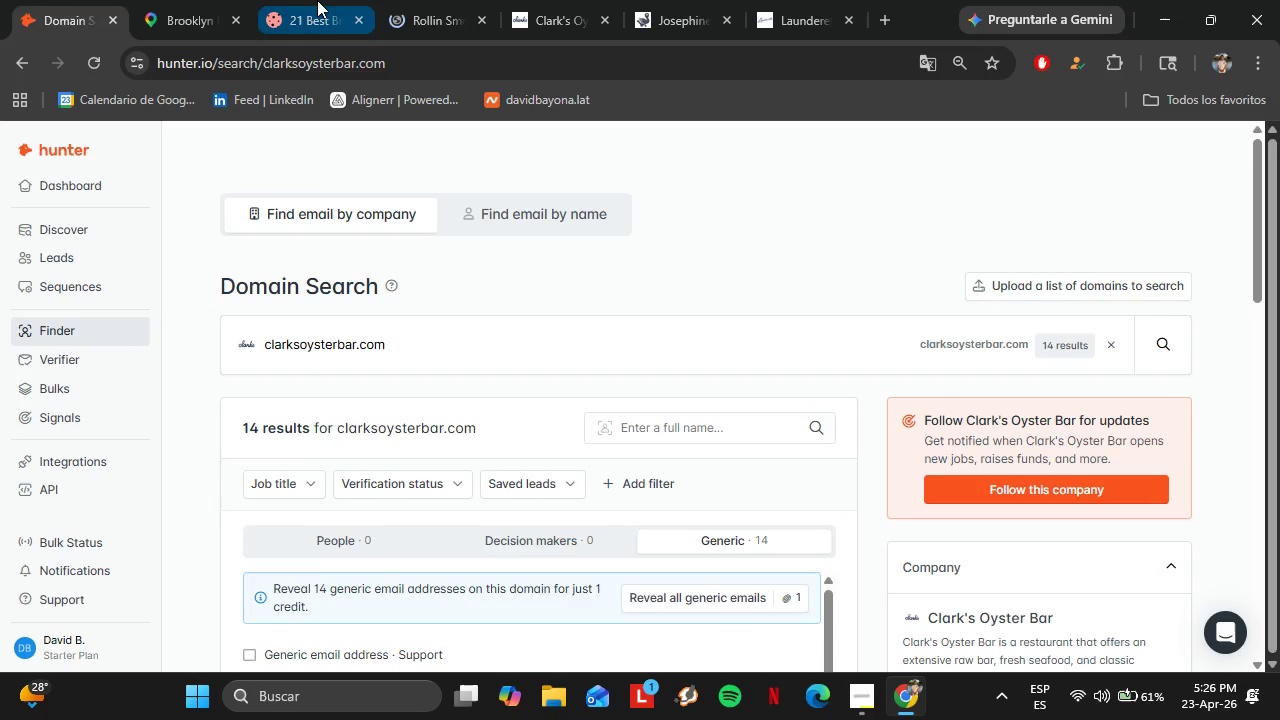 
double_click([411, 0])
 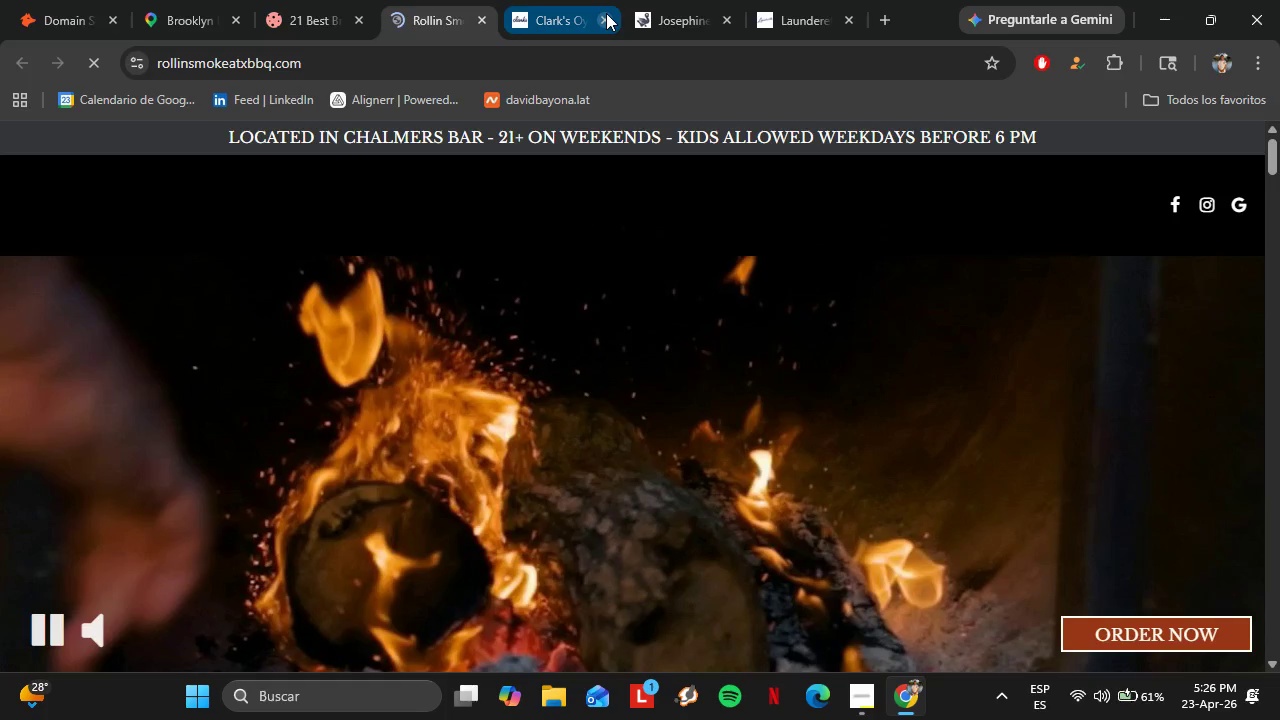 
left_click([607, 16])
 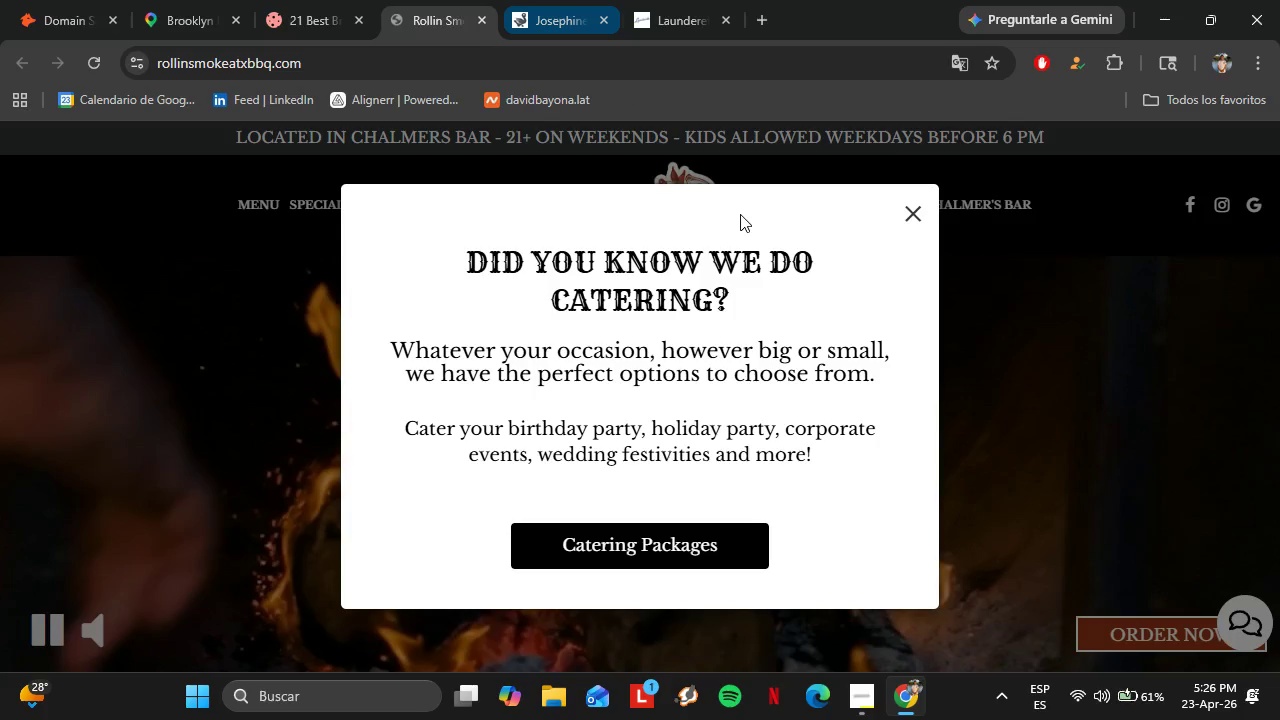 
left_click([912, 216])
 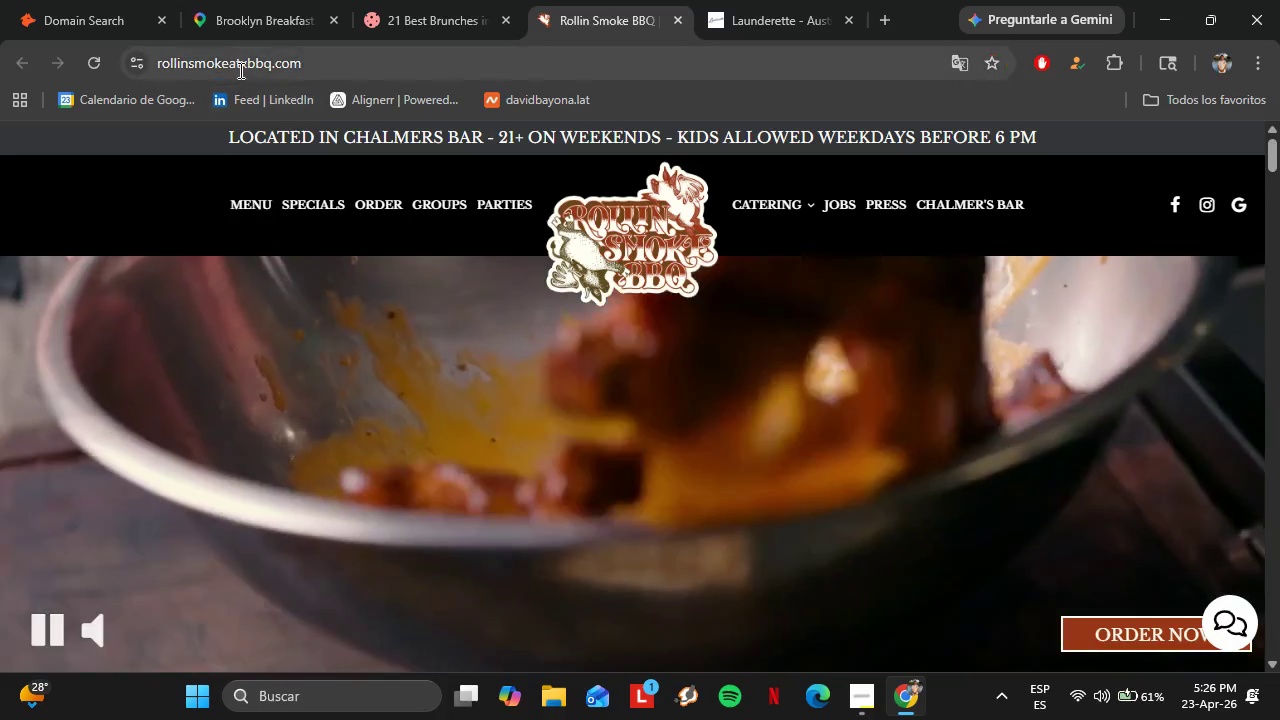 
left_click([239, 66])
 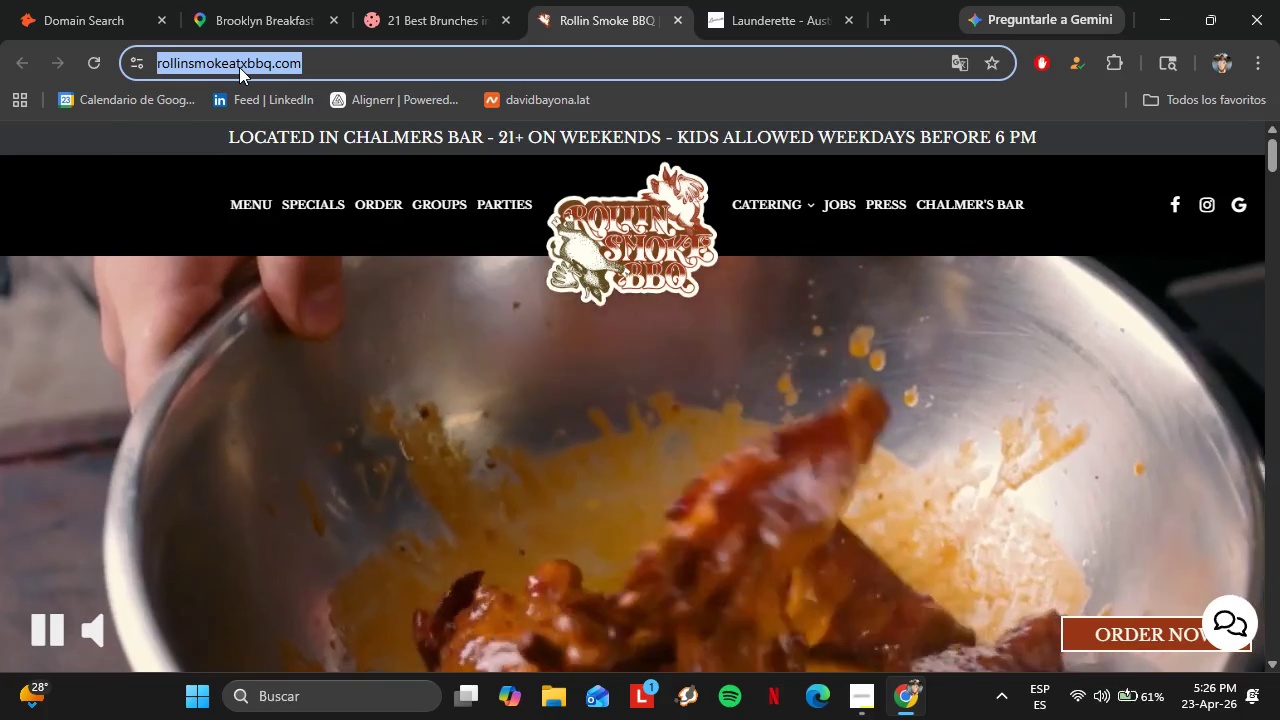 
key(Control+C)
 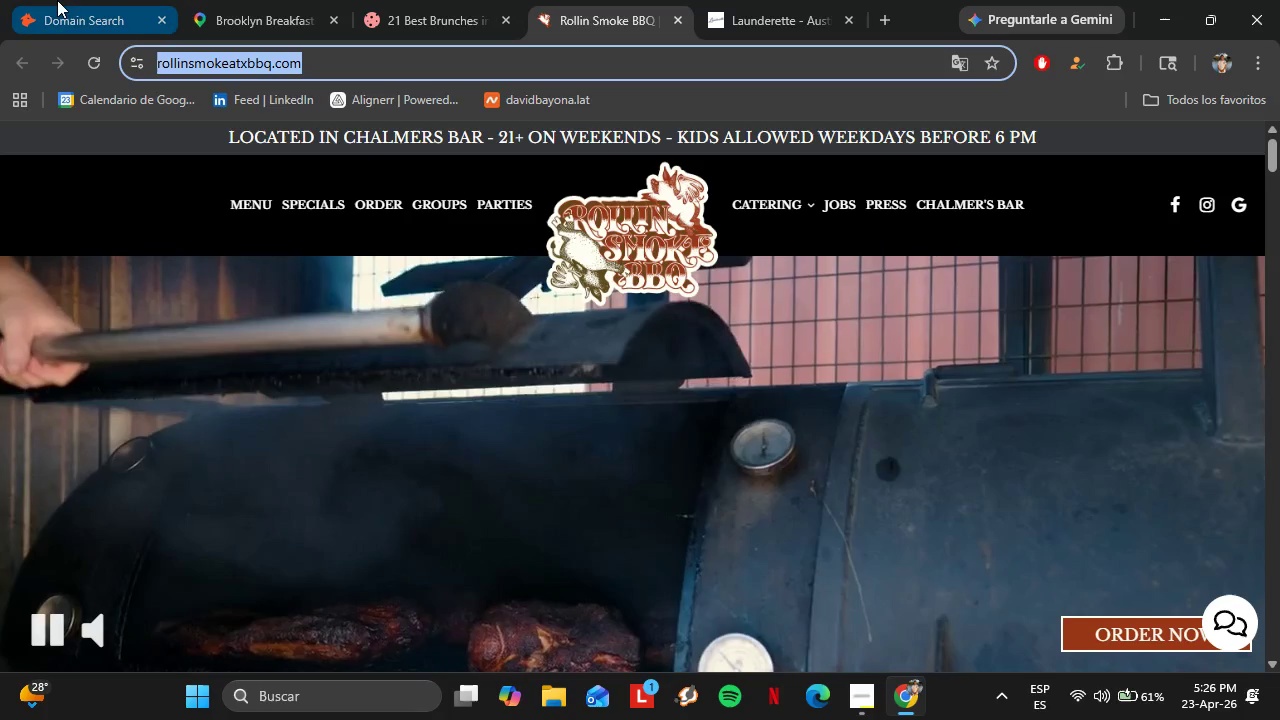 
left_click([57, 0])
 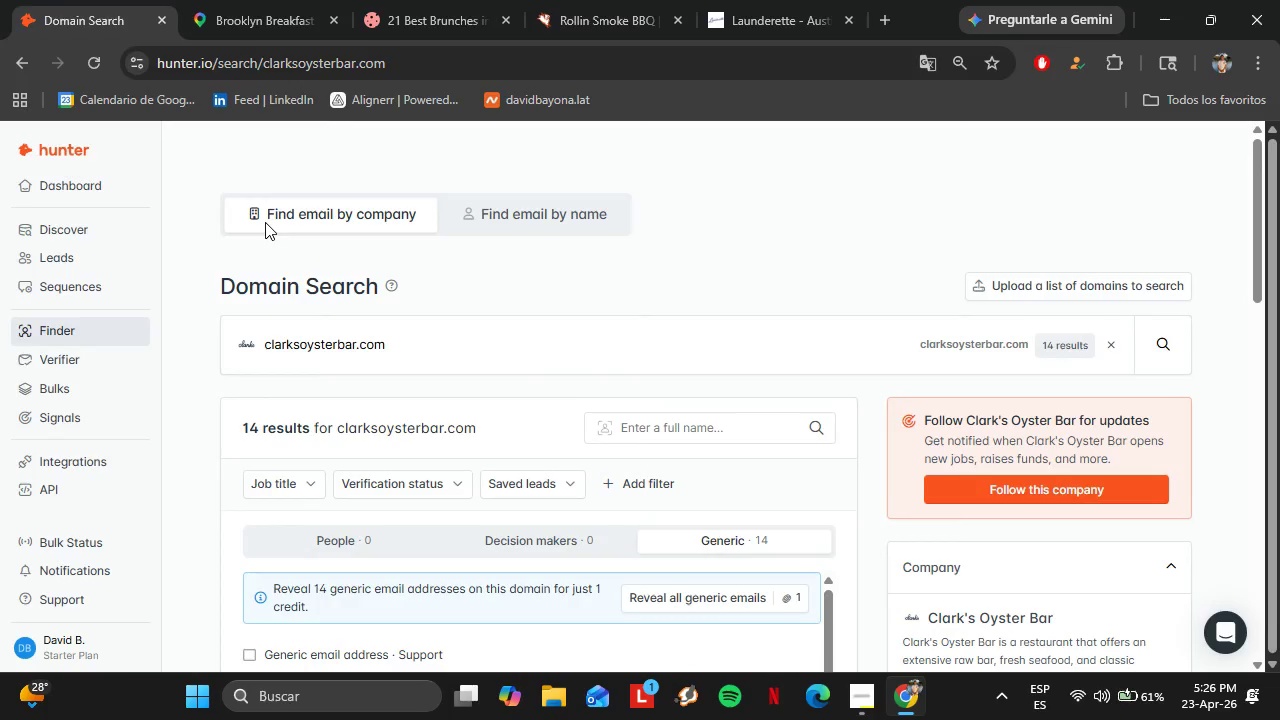 
left_click_drag(start_coordinate=[427, 326], to_coordinate=[236, 346])
 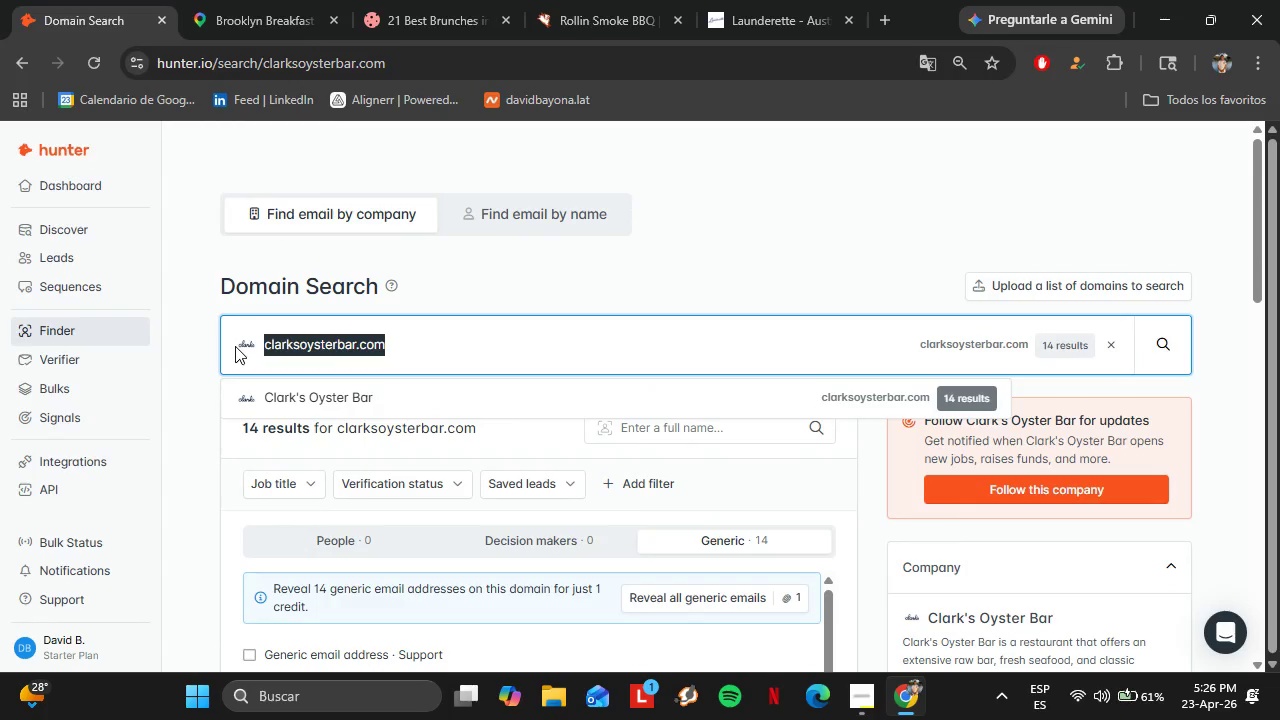 
key(Control+V)
 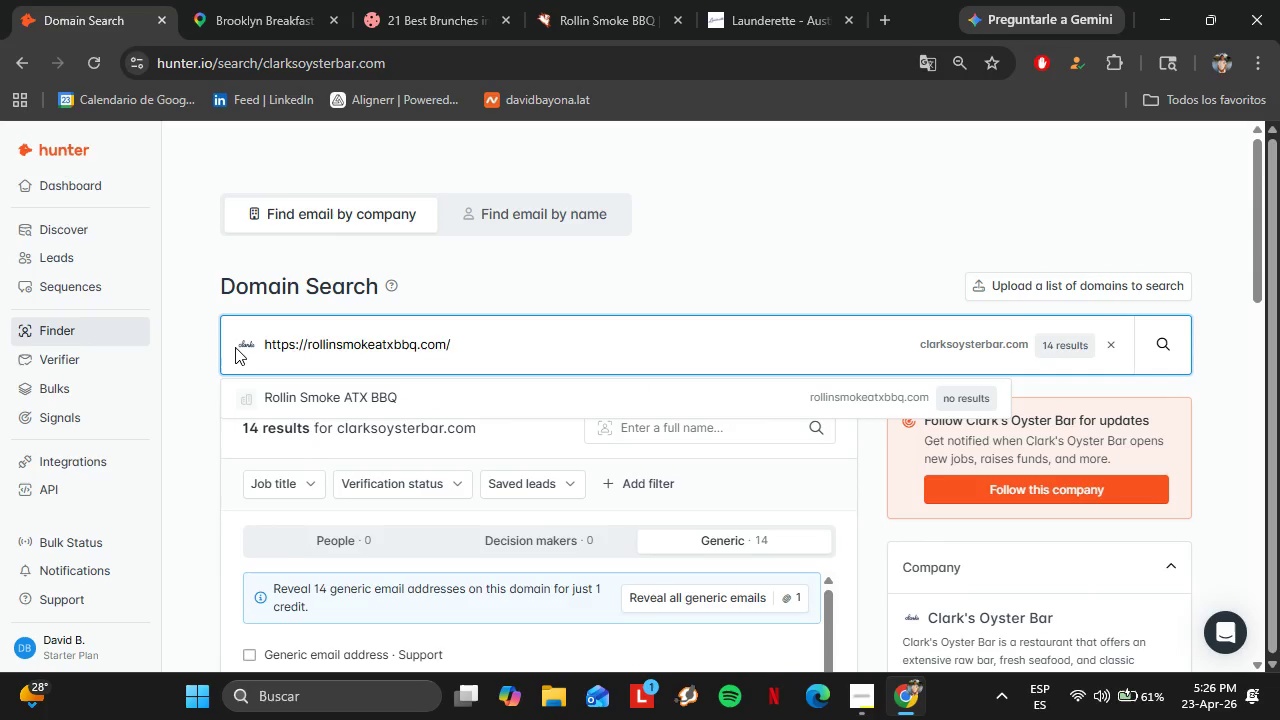 
key(Enter)
 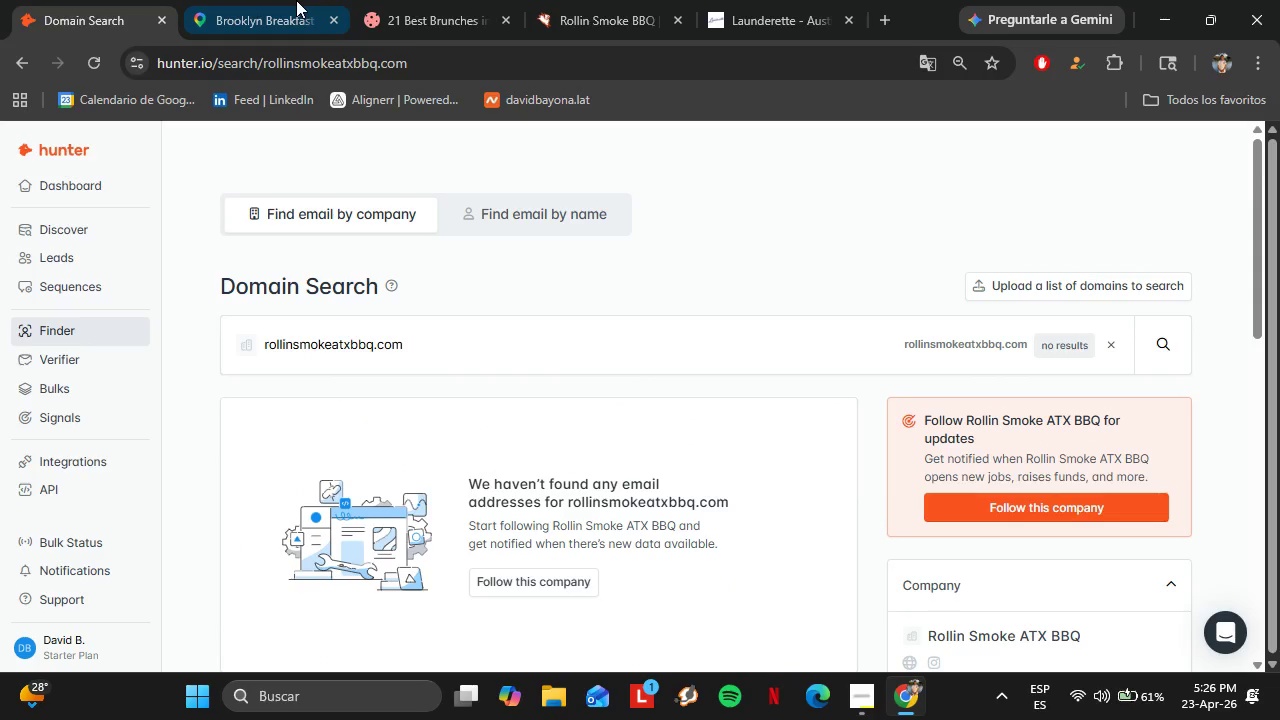 
left_click([415, 0])
 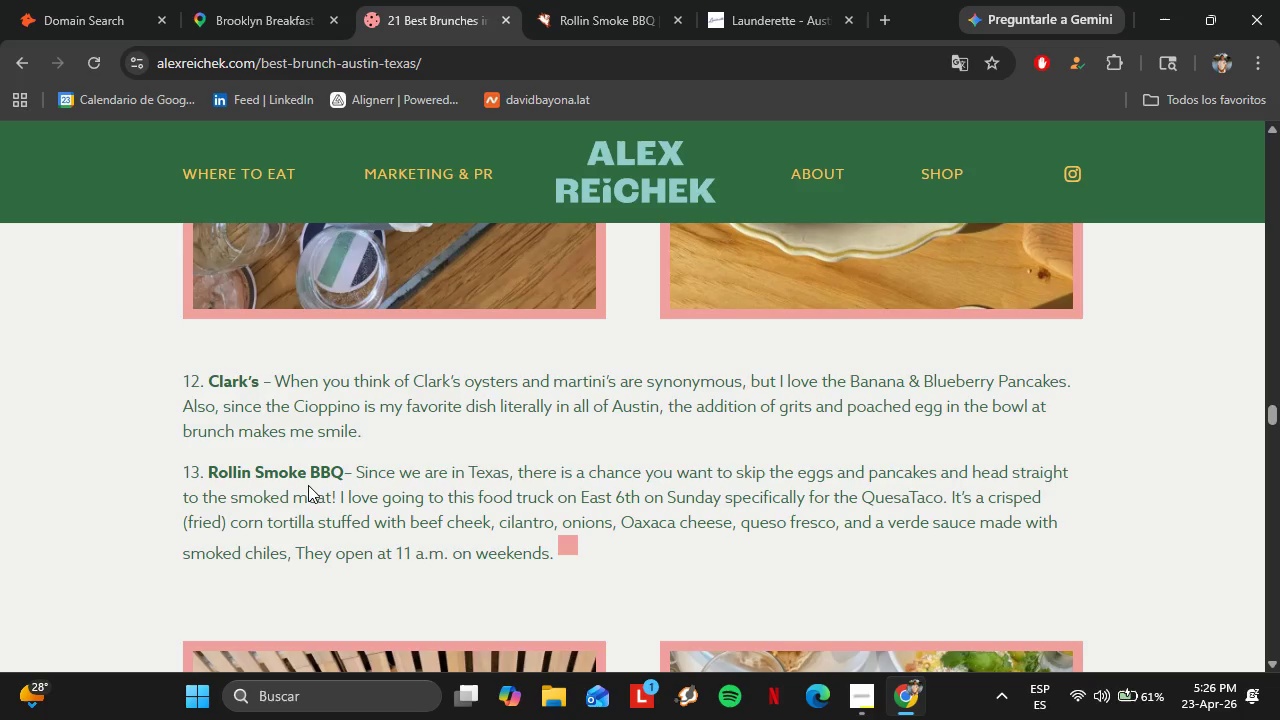 
scroll: coordinate [621, 540], scroll_direction: down, amount: 9.0
 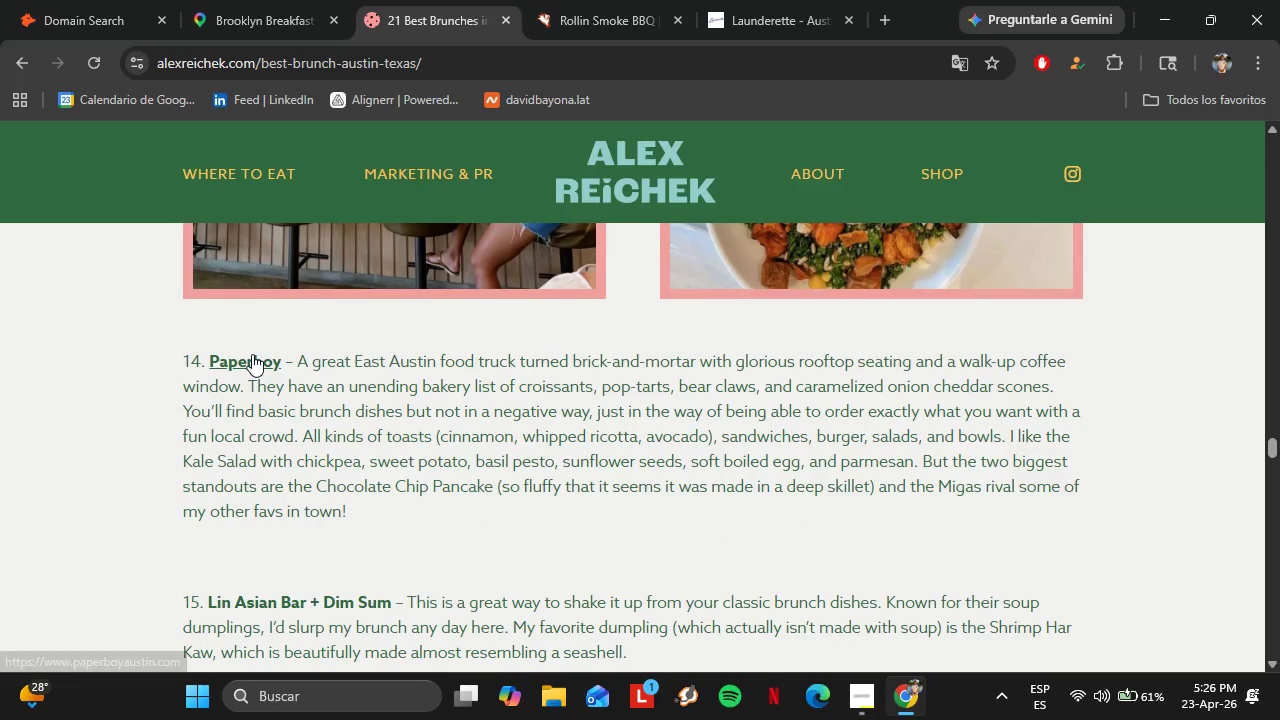 
left_click([257, 365])
 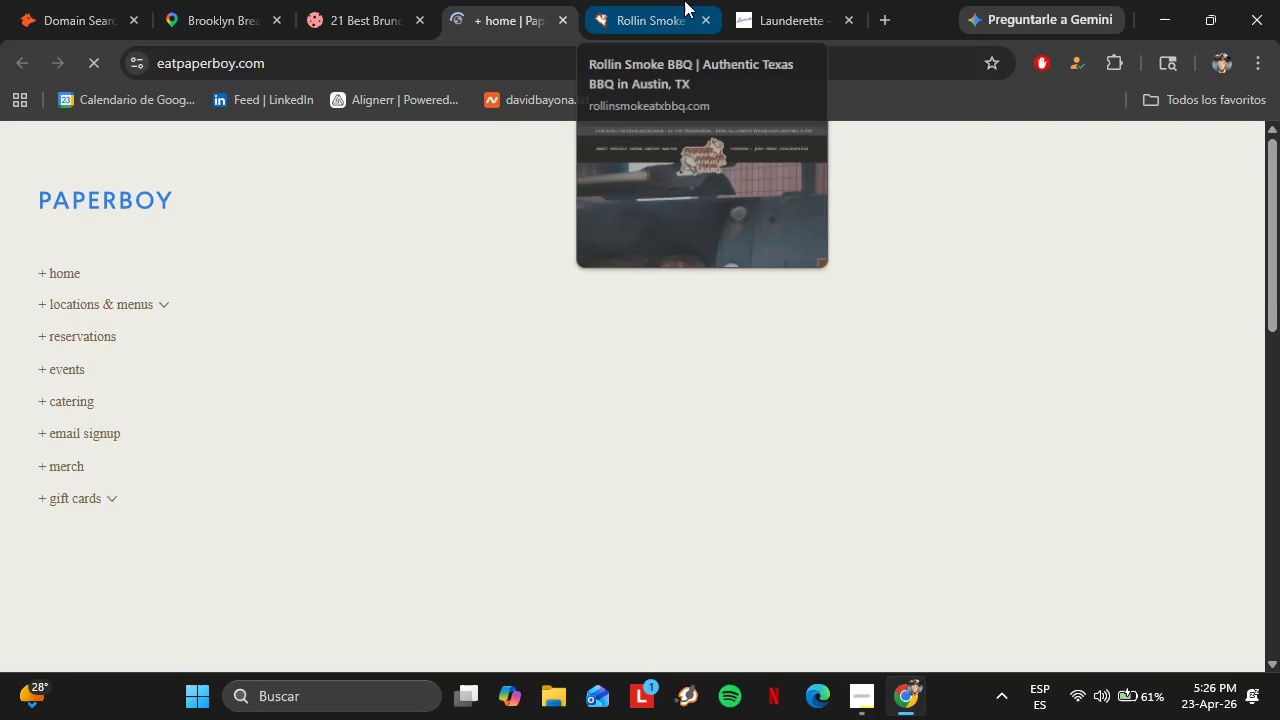 
left_click([684, 0])
 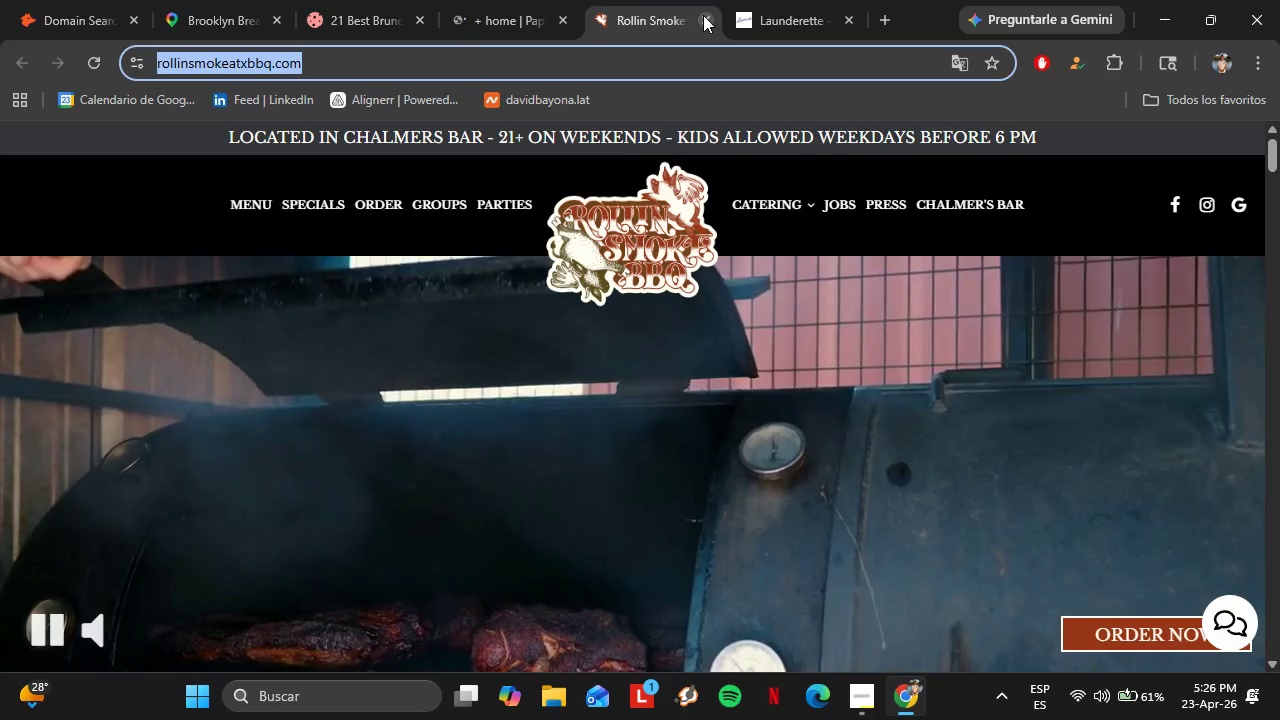 
left_click([703, 14])
 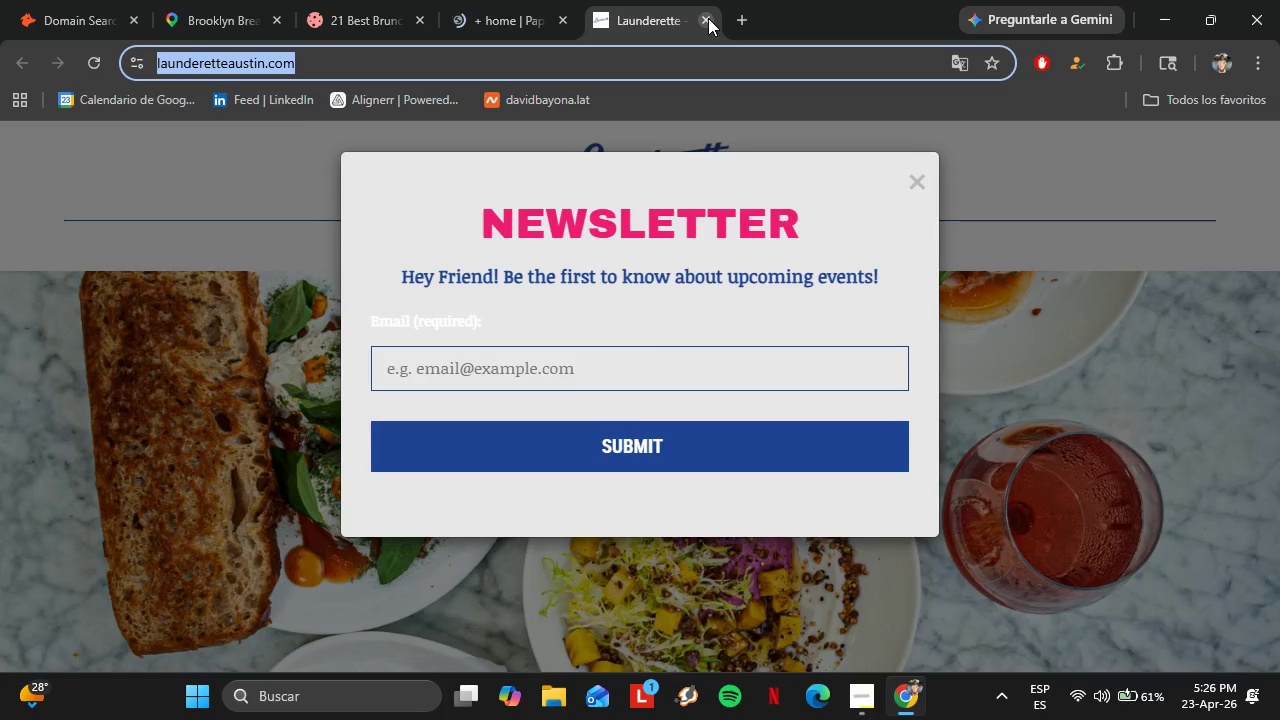 
left_click([708, 18])
 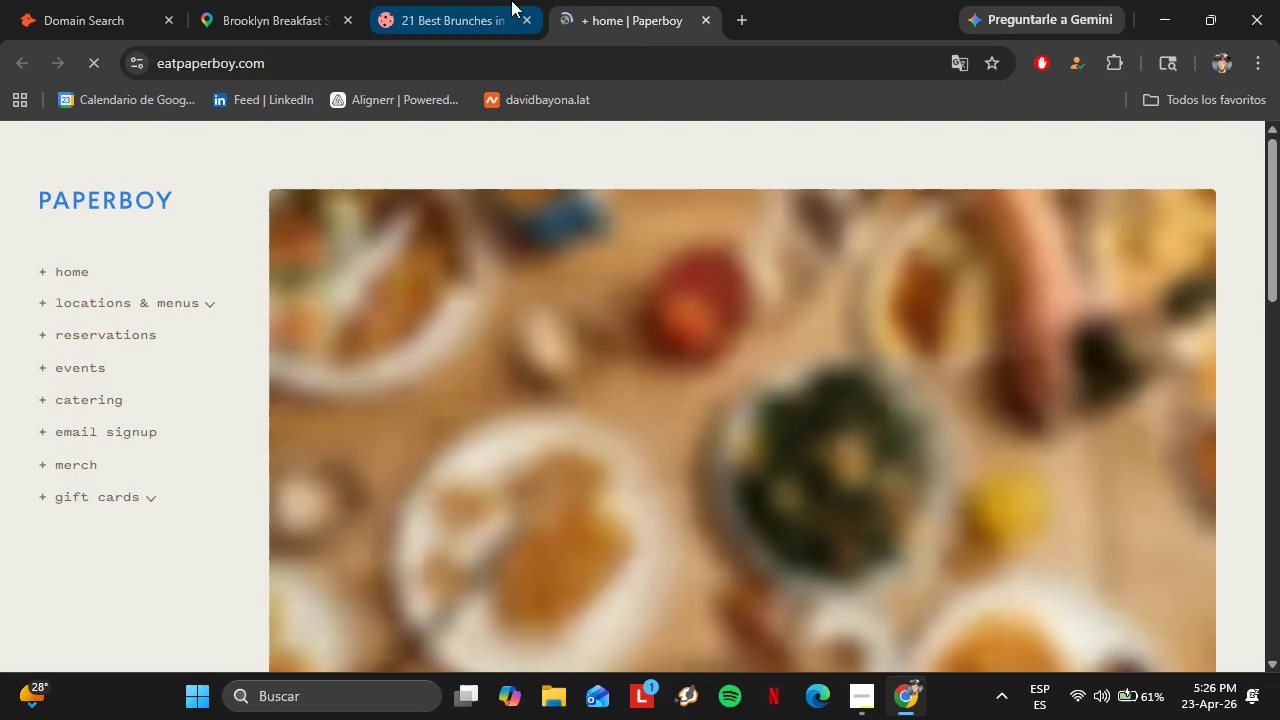 
left_click([326, 64])
 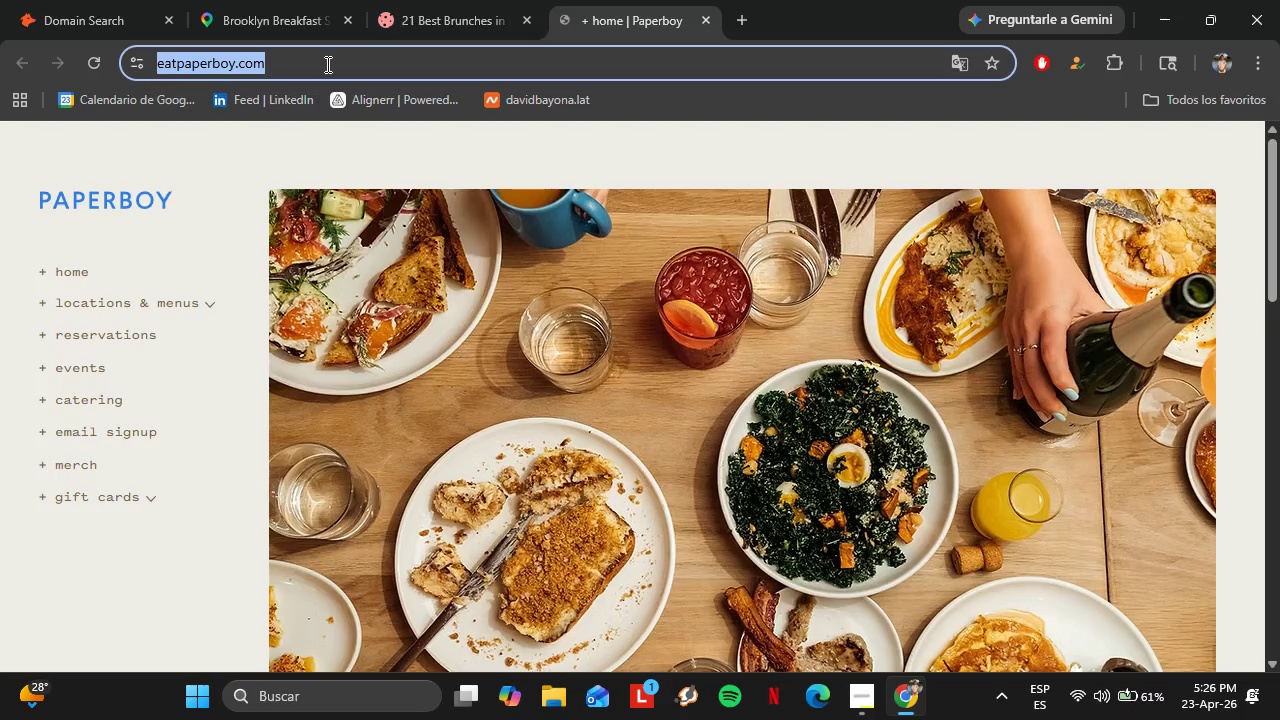 
key(Control+C)
 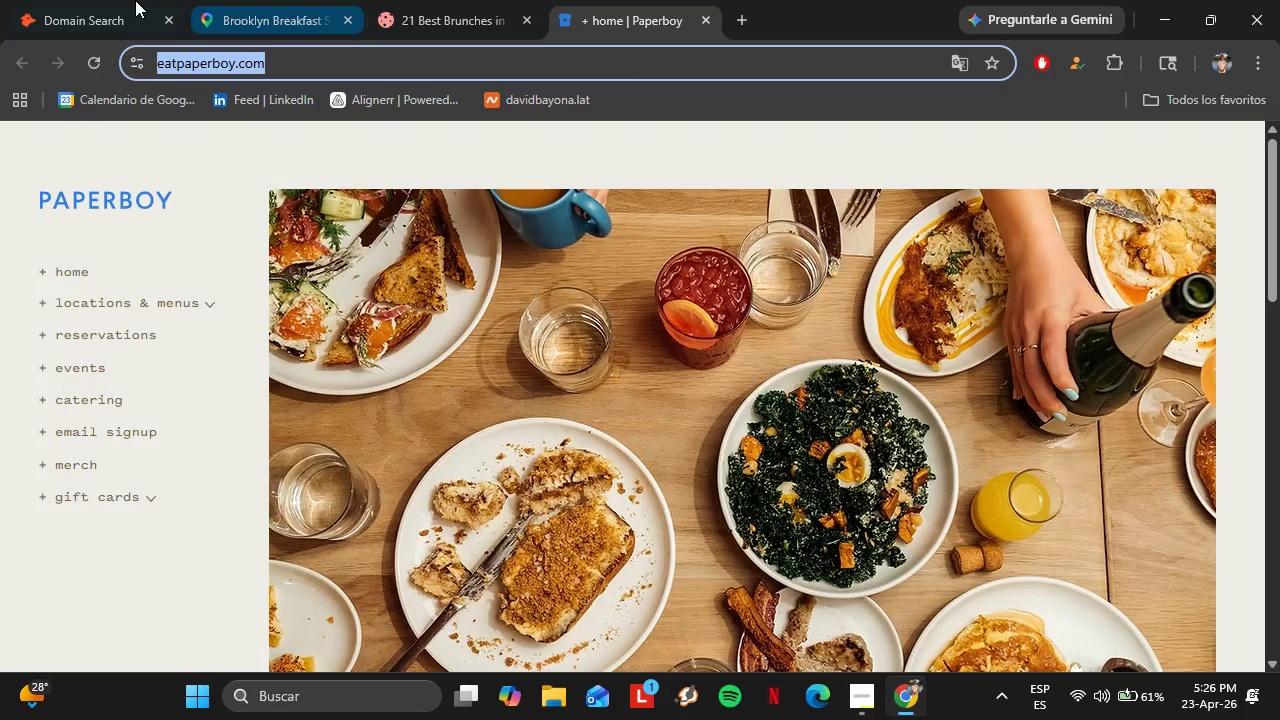 
left_click([111, 0])
 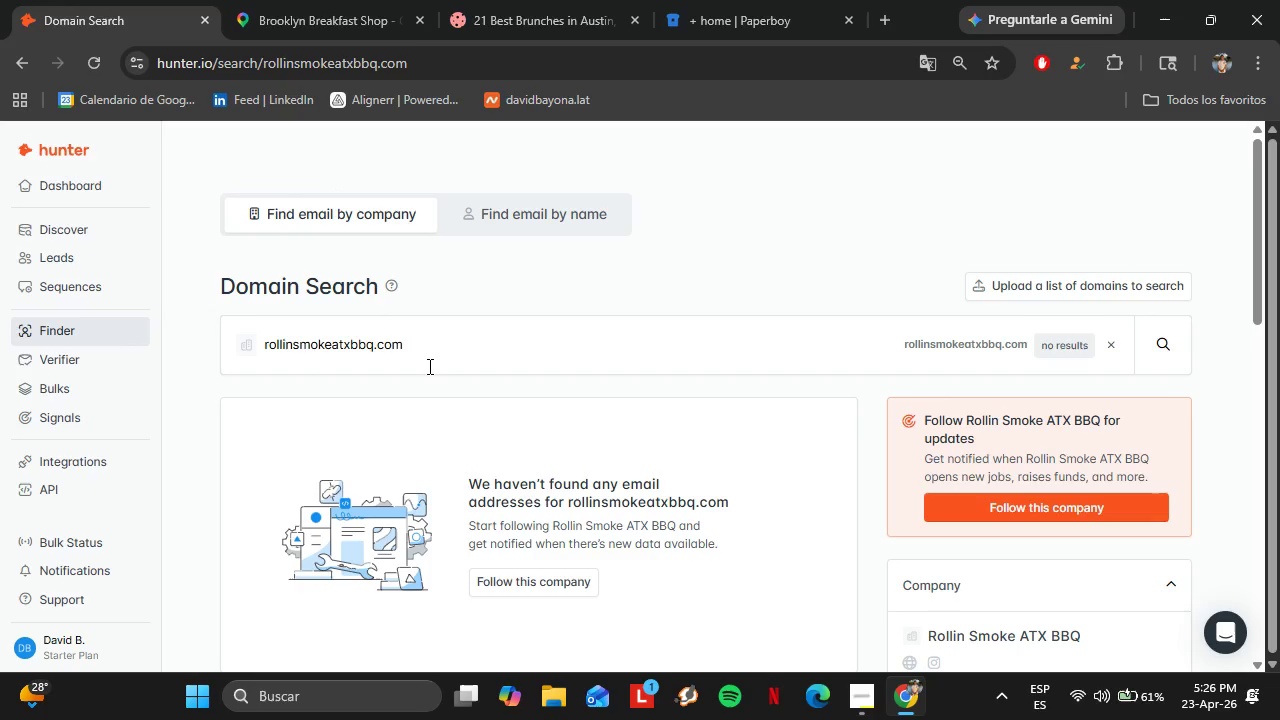 
left_click_drag(start_coordinate=[428, 366], to_coordinate=[218, 365])
 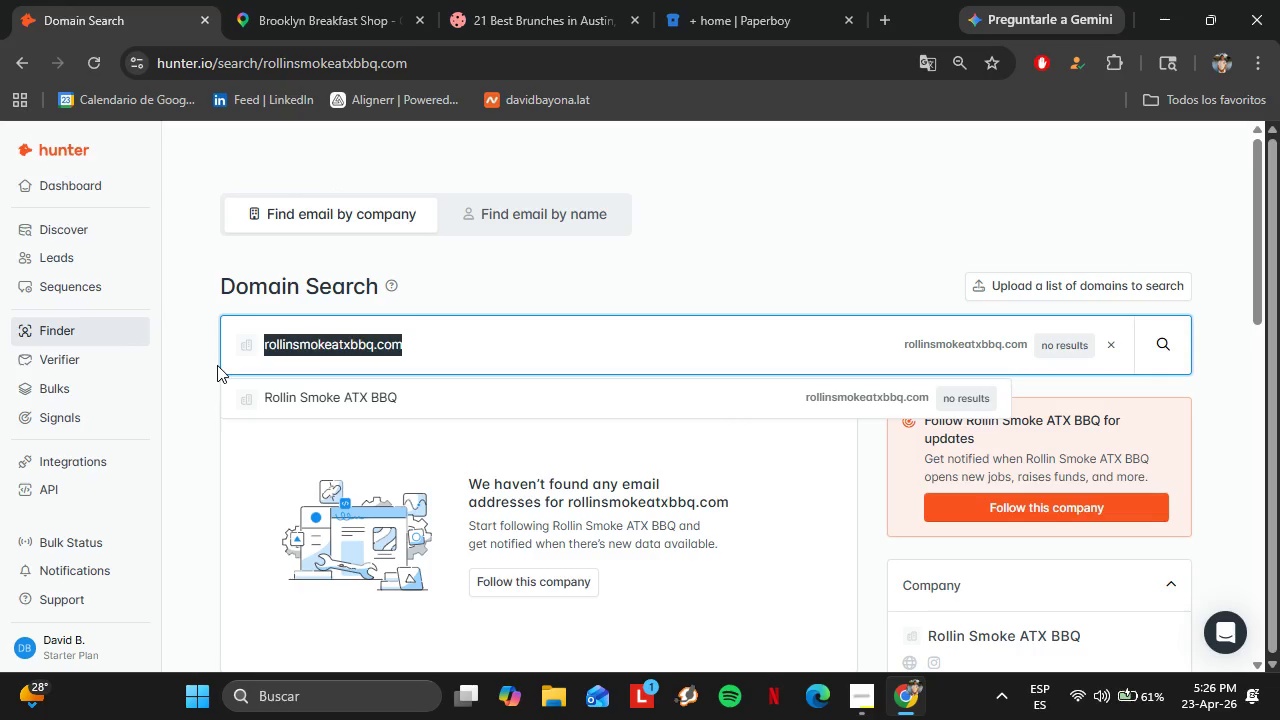 
key(Control+V)
 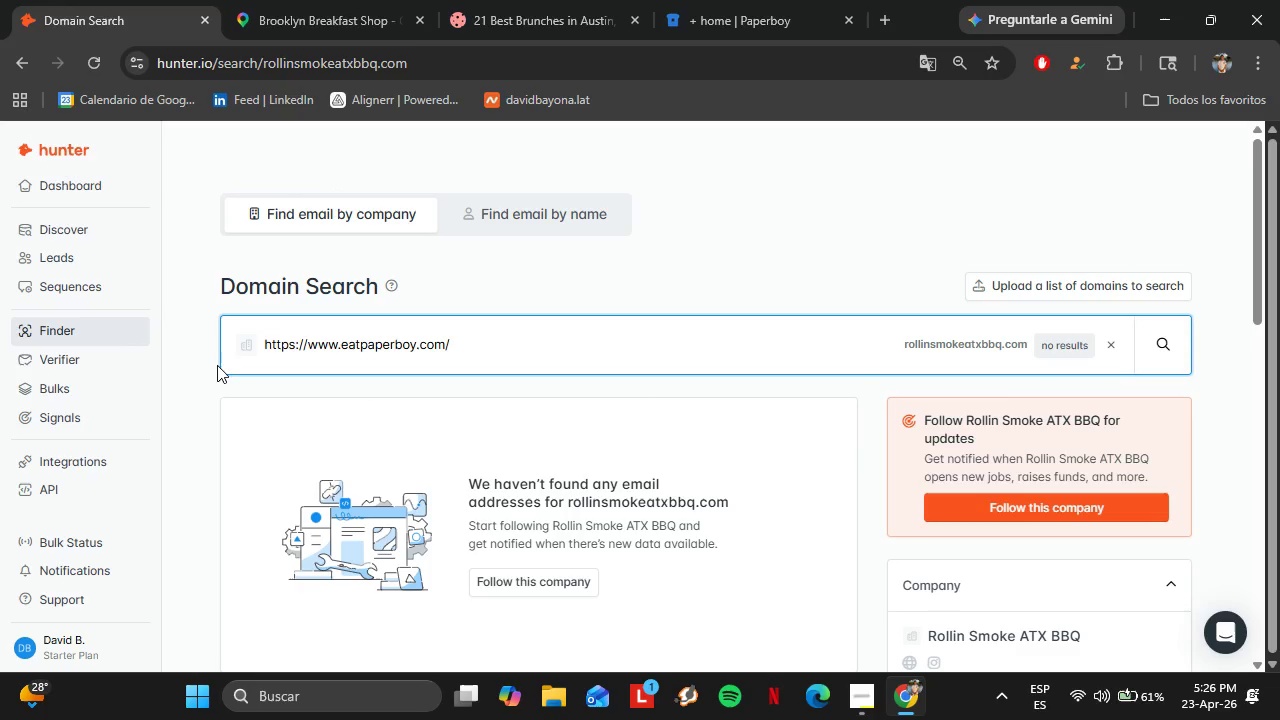 
key(Enter)
 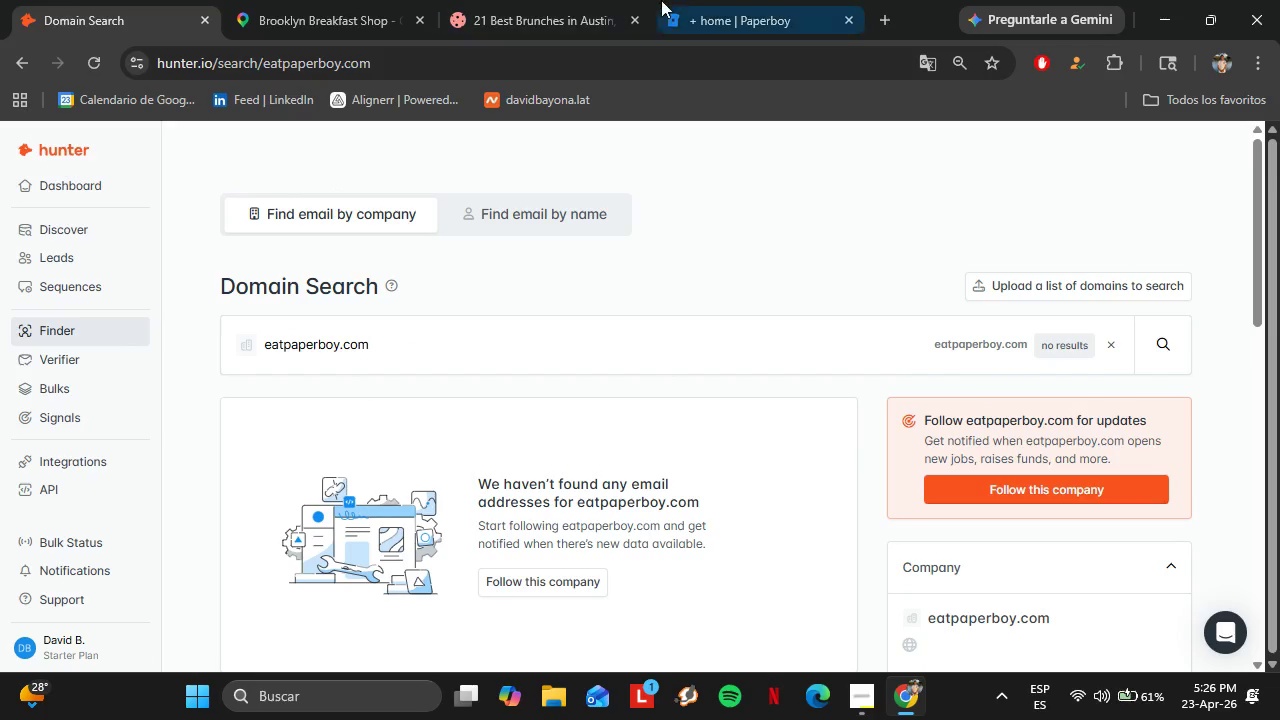 
left_click([705, 0])
 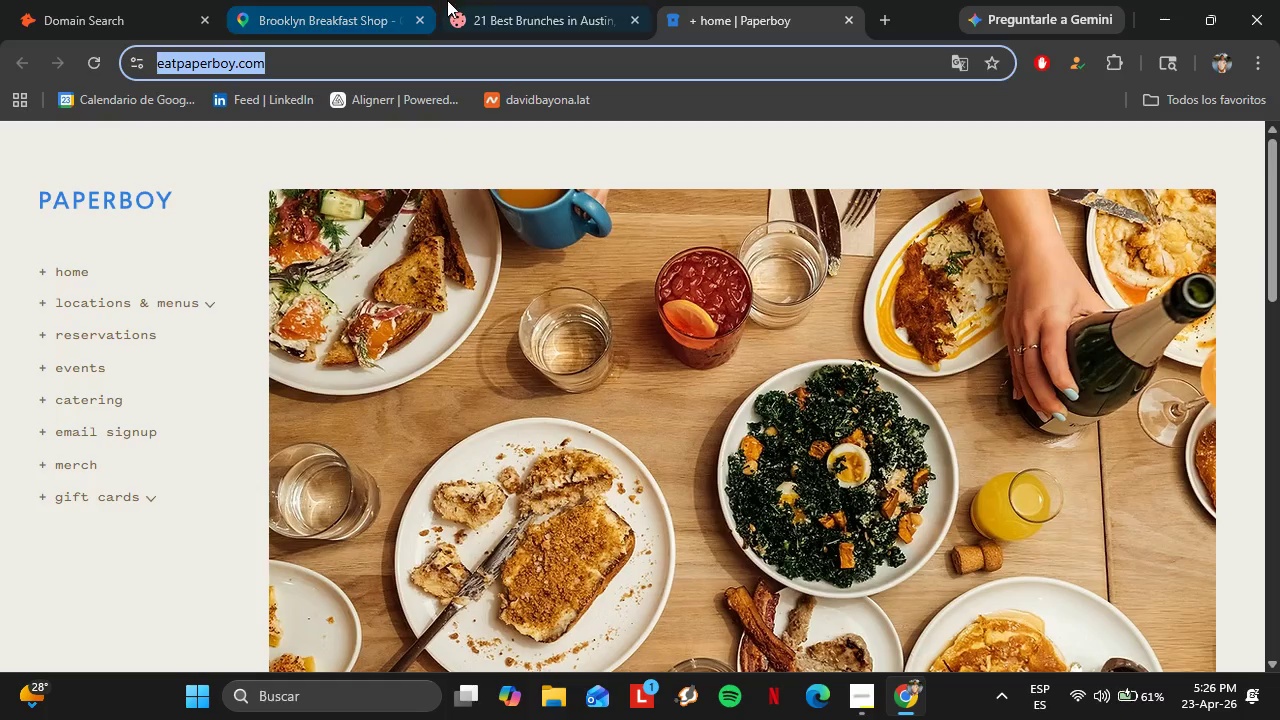 
left_click([484, 0])
 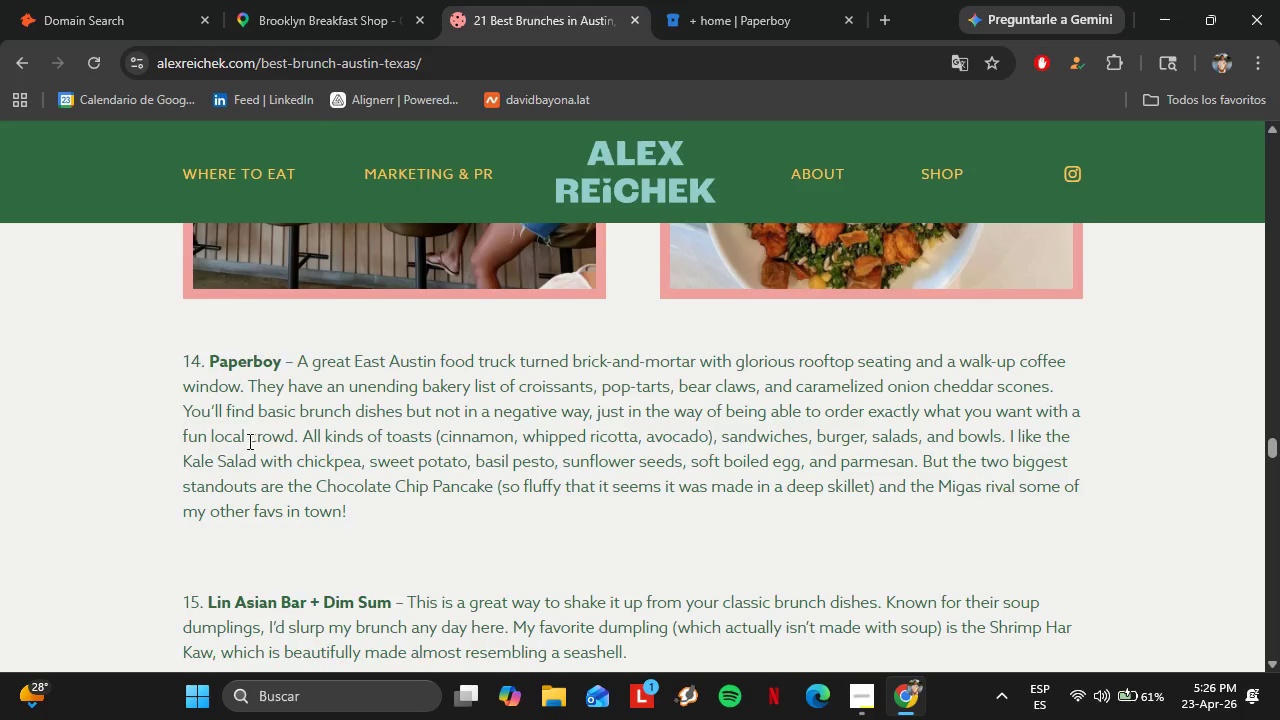 
scroll: coordinate [249, 445], scroll_direction: down, amount: 1.0
 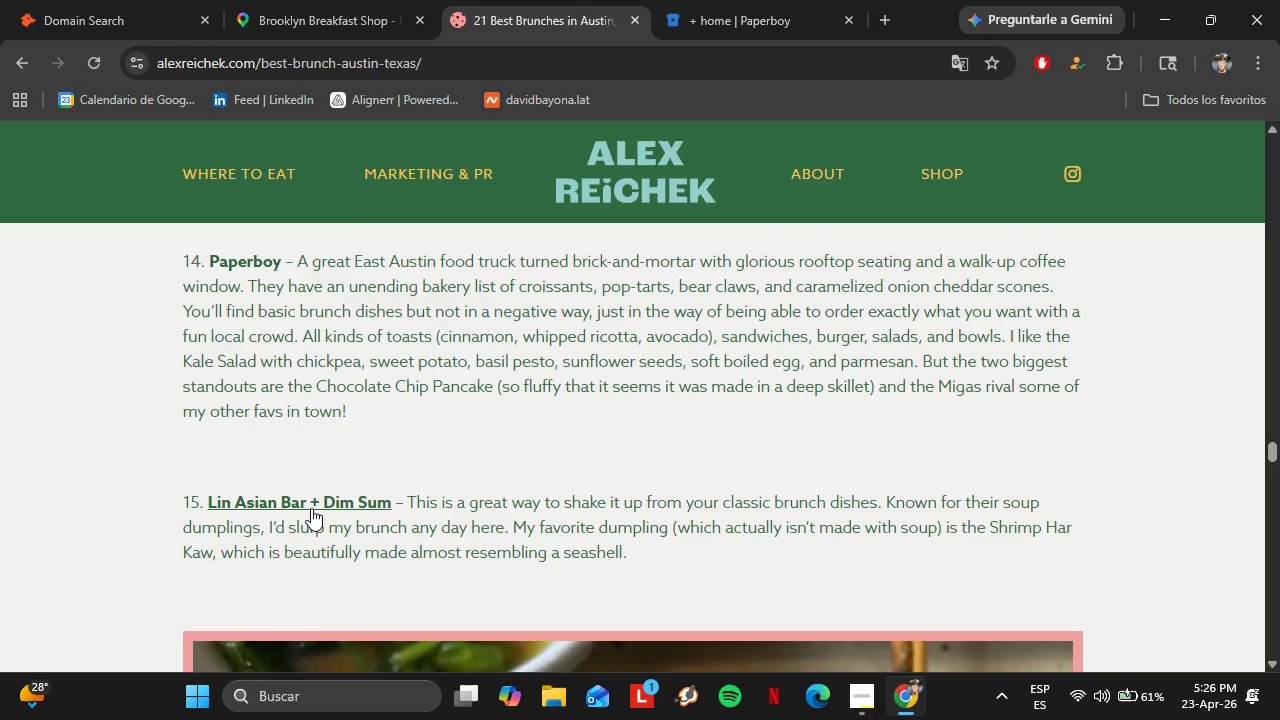 
left_click([311, 508])
 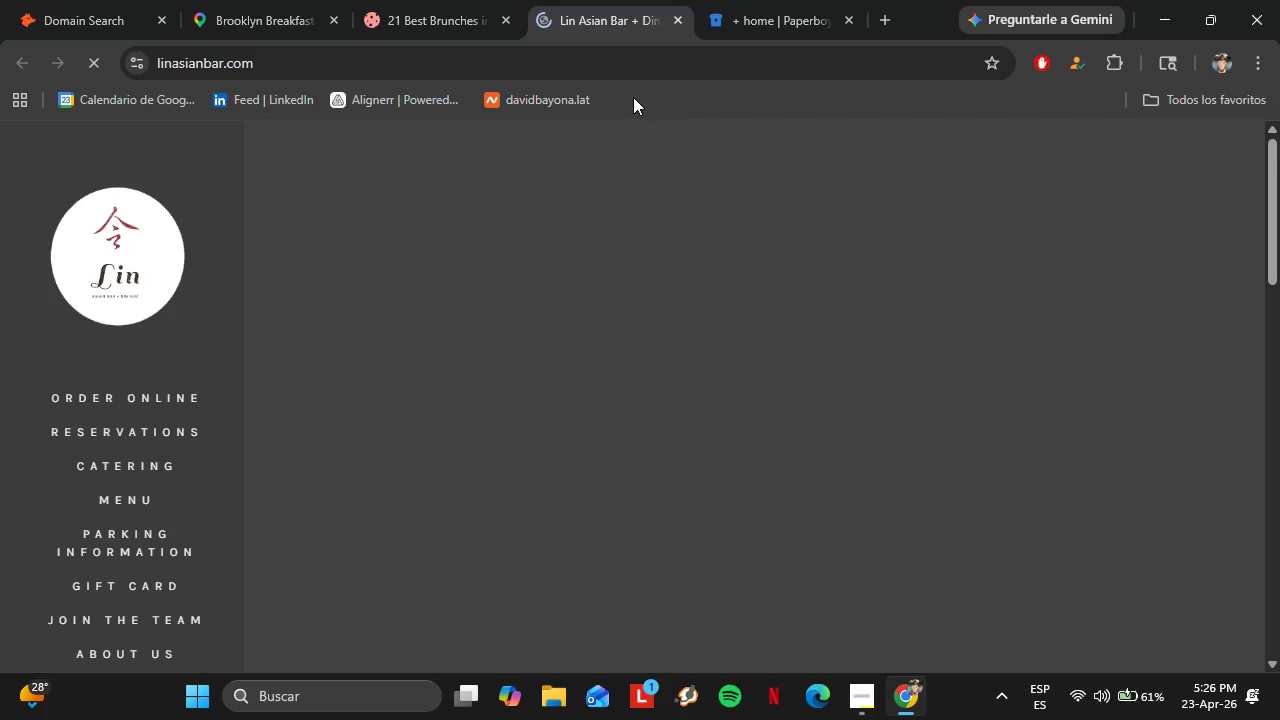 
wait(6.55)
 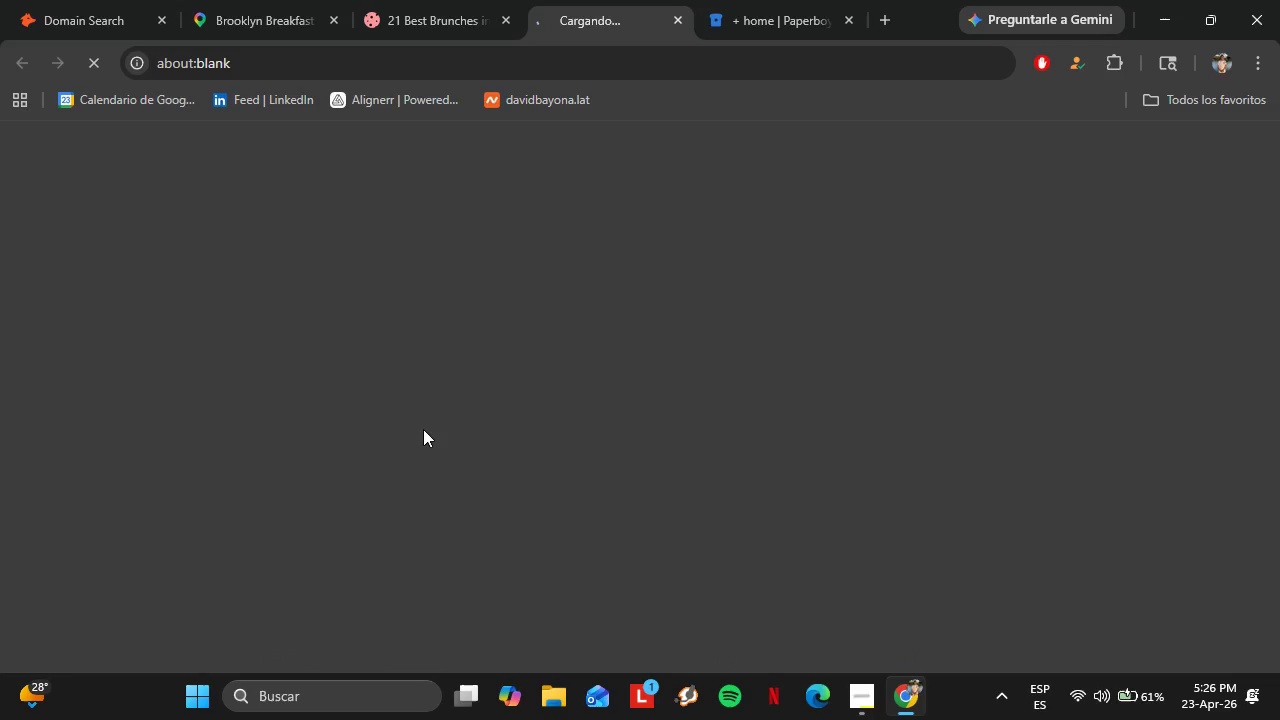 
mouse_move([328, 9])
 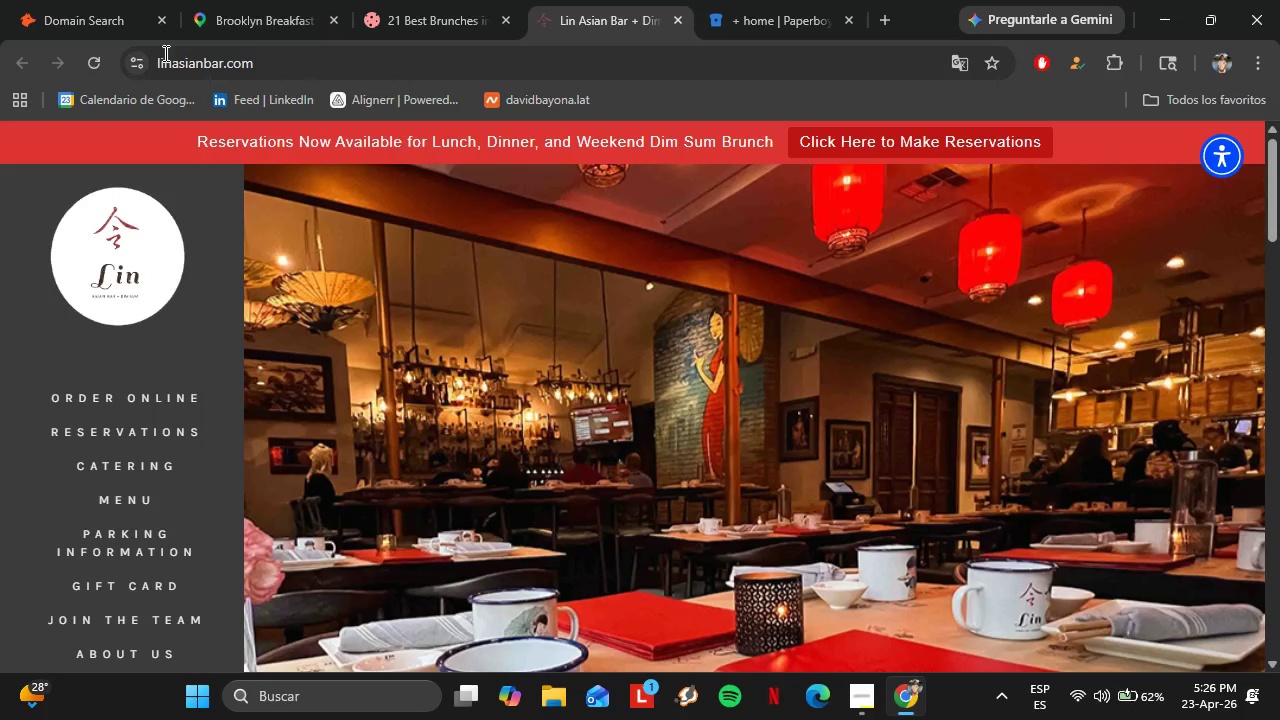 
mouse_move([108, 69])
 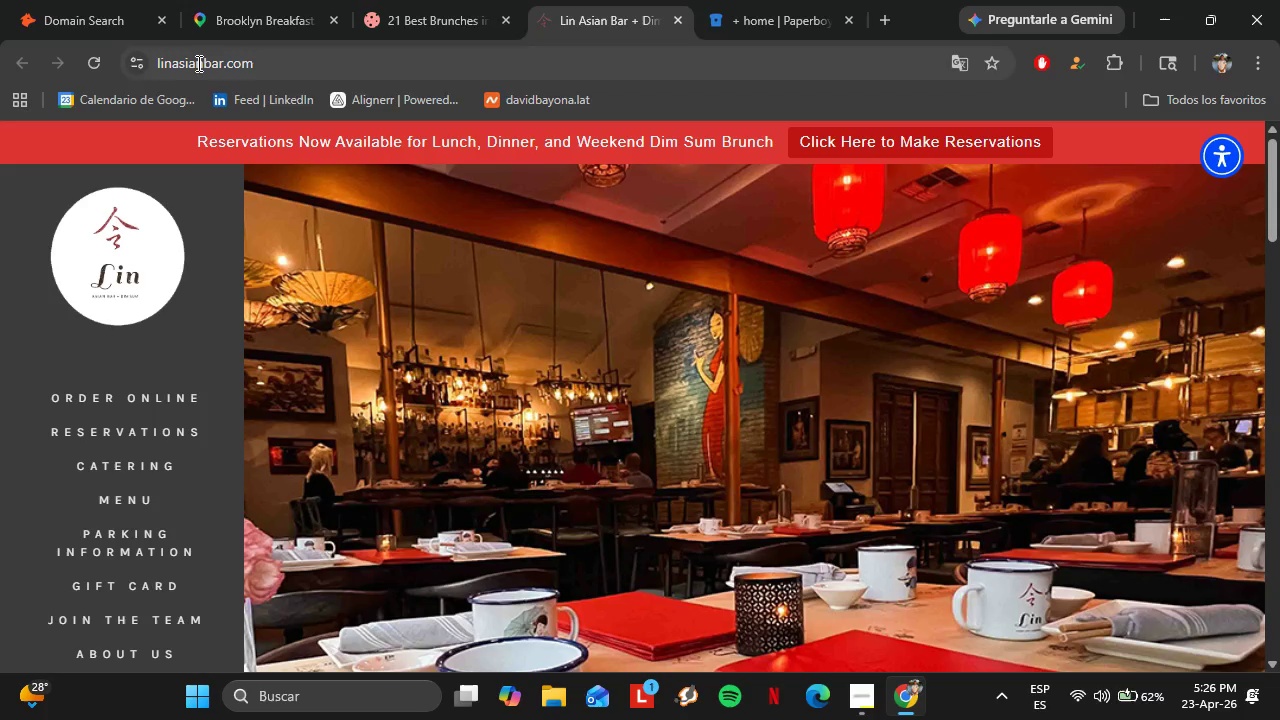 
left_click([197, 63])
 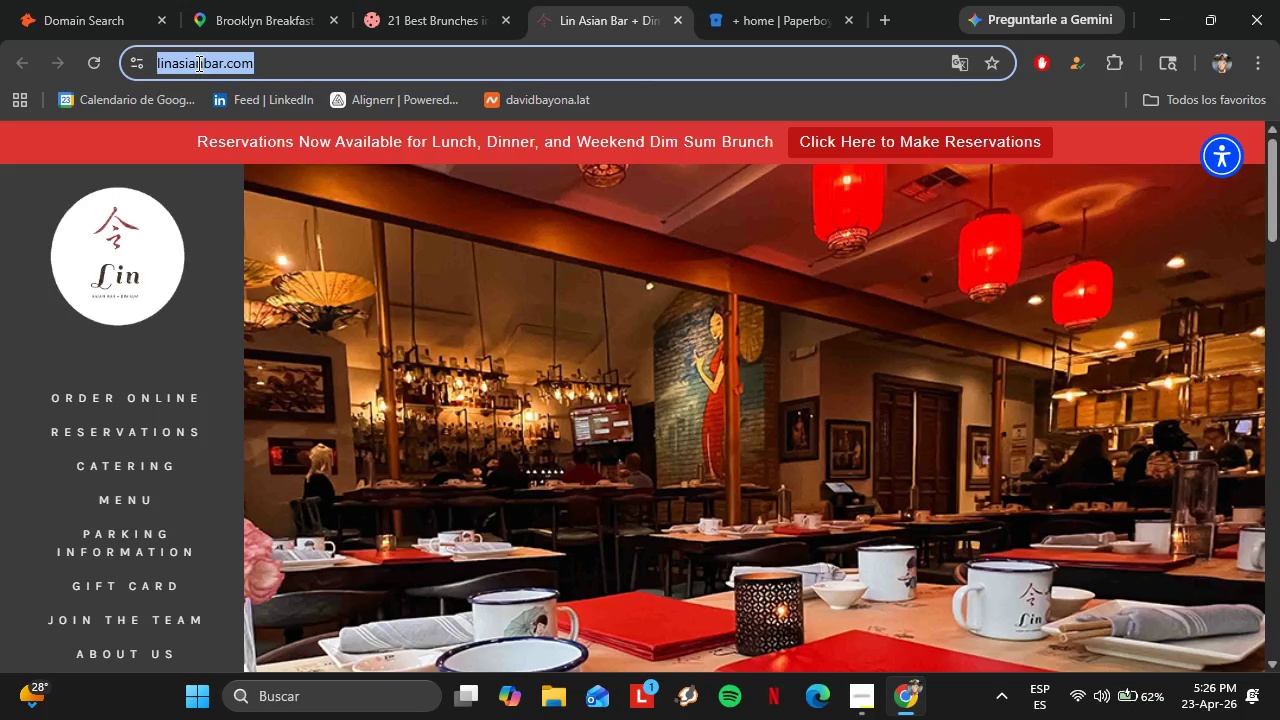 
key(Control+C)
 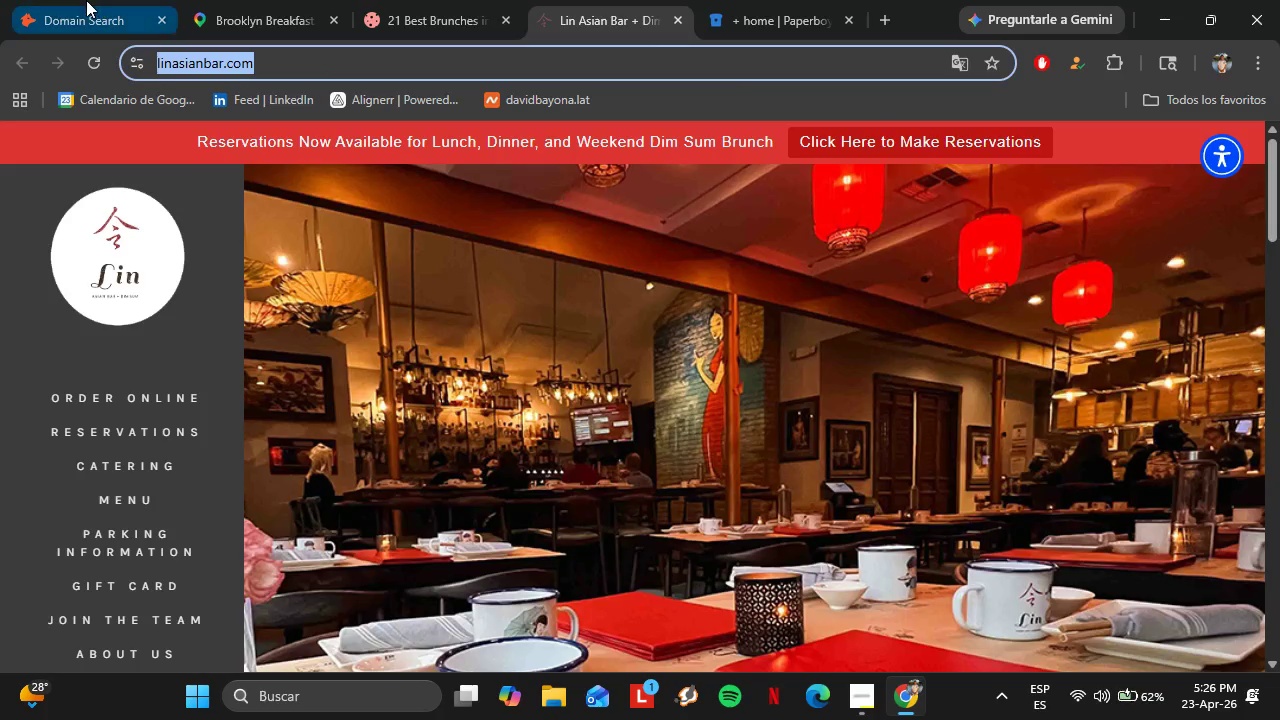 
left_click([86, 0])
 